 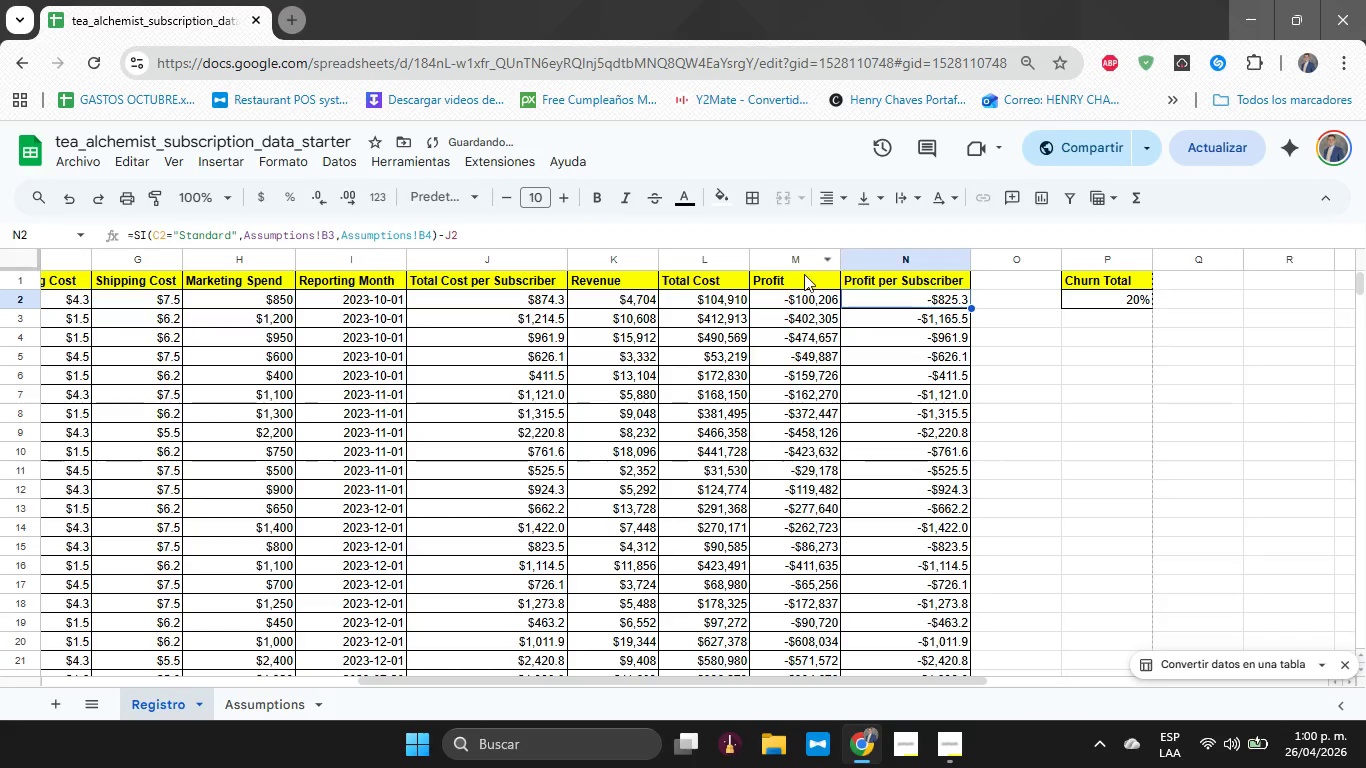 
left_click([784, 235])
 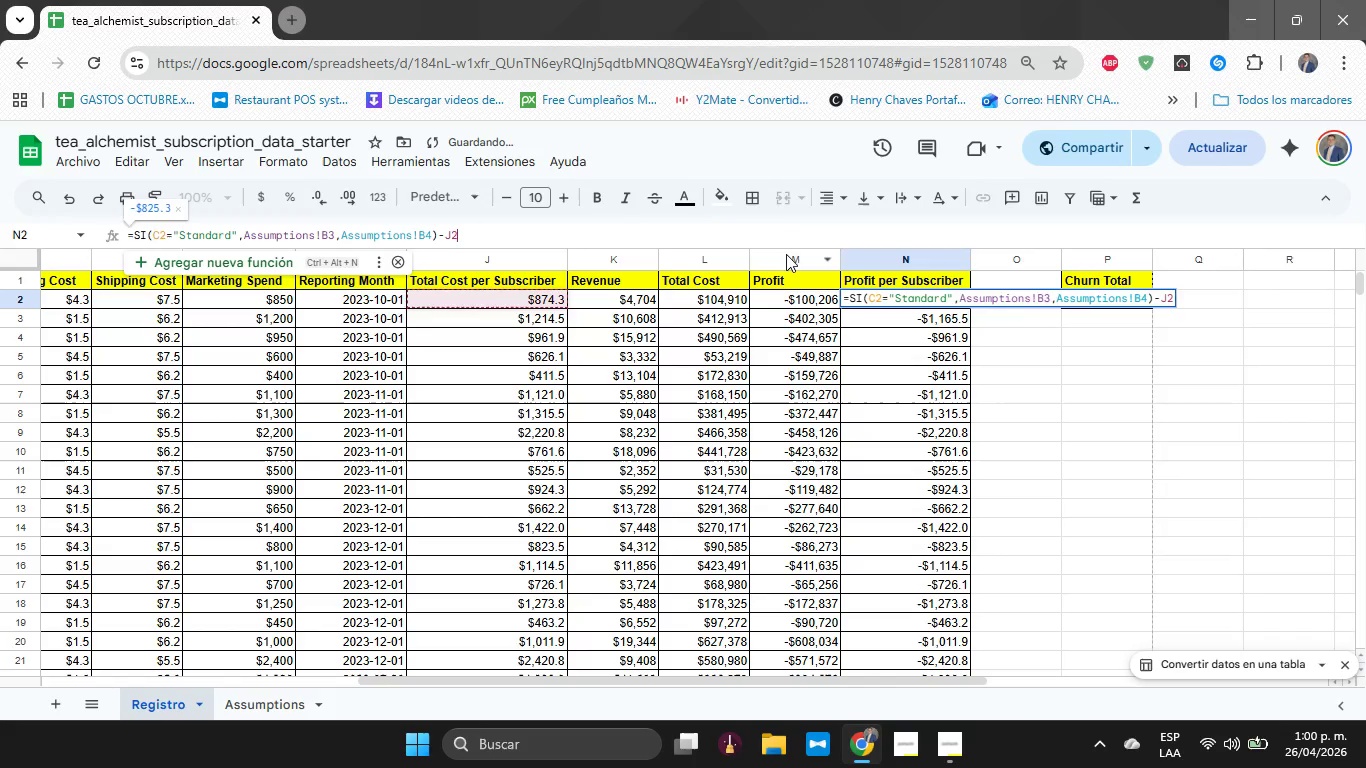 
left_click([786, 255])
 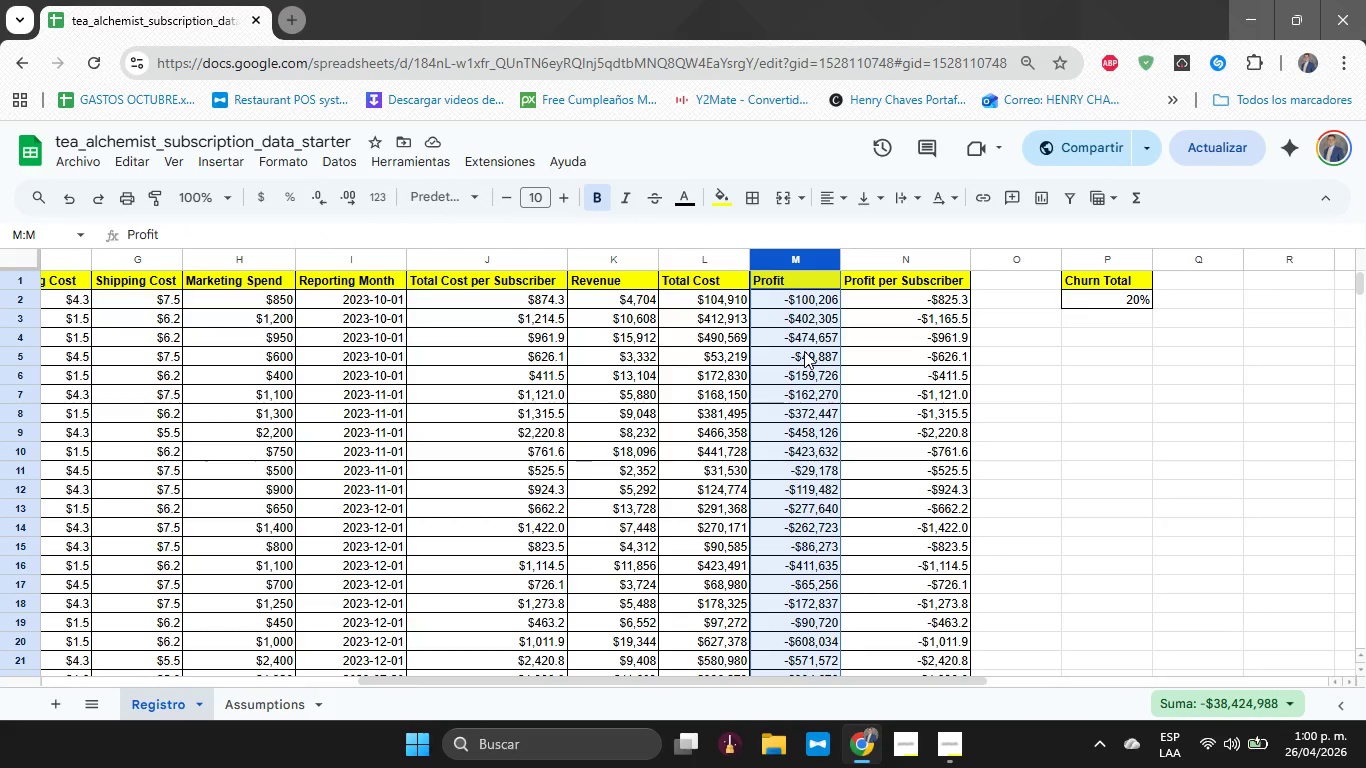 
wait(12.75)
 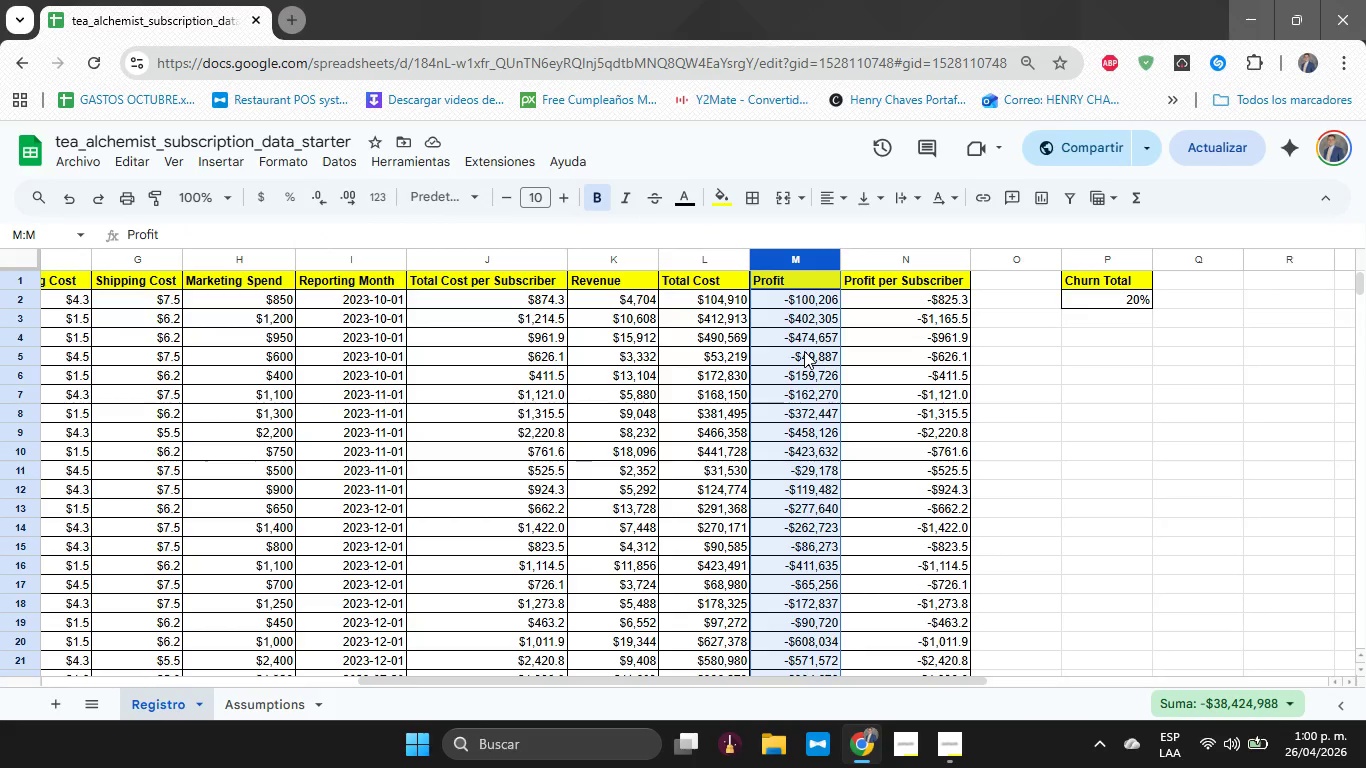 
scroll: coordinate [804, 353], scroll_direction: down, amount: 10.0
 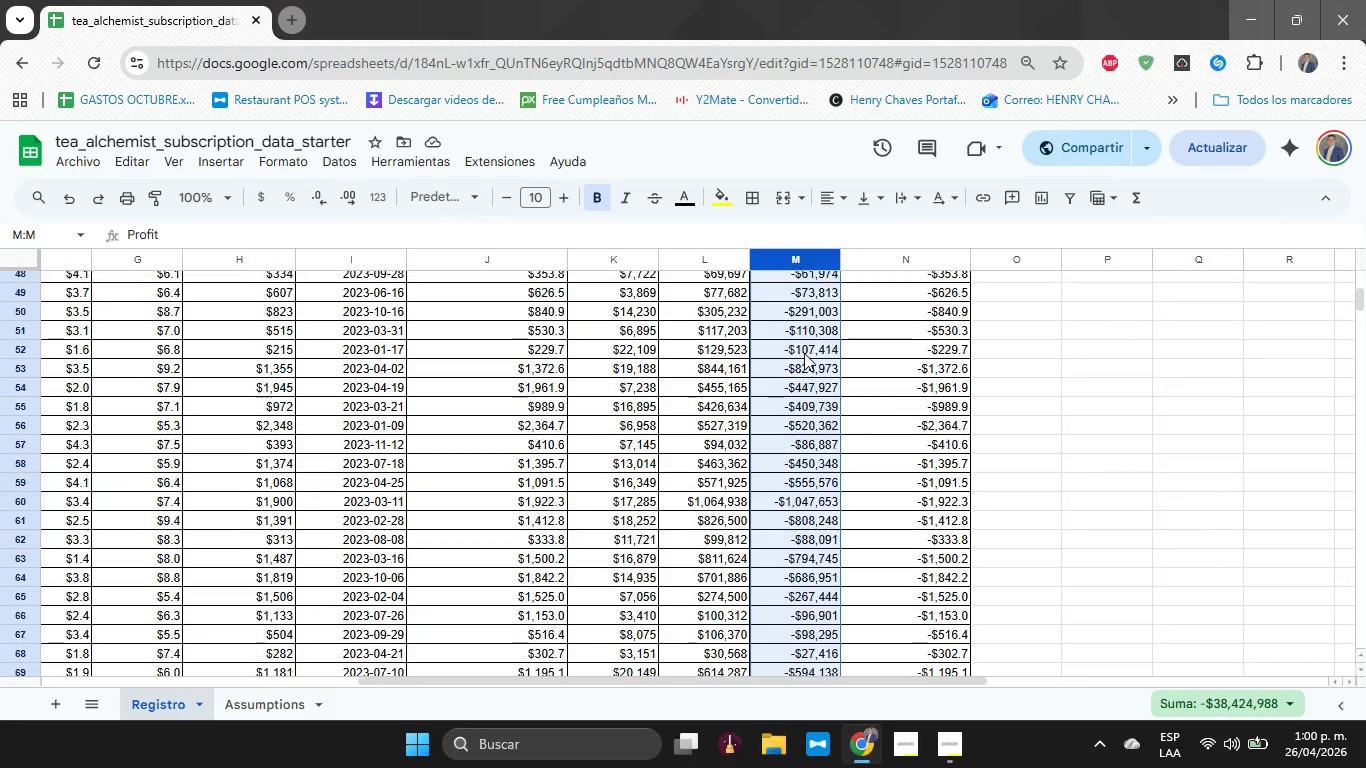 
scroll: coordinate [804, 353], scroll_direction: up, amount: 13.0
 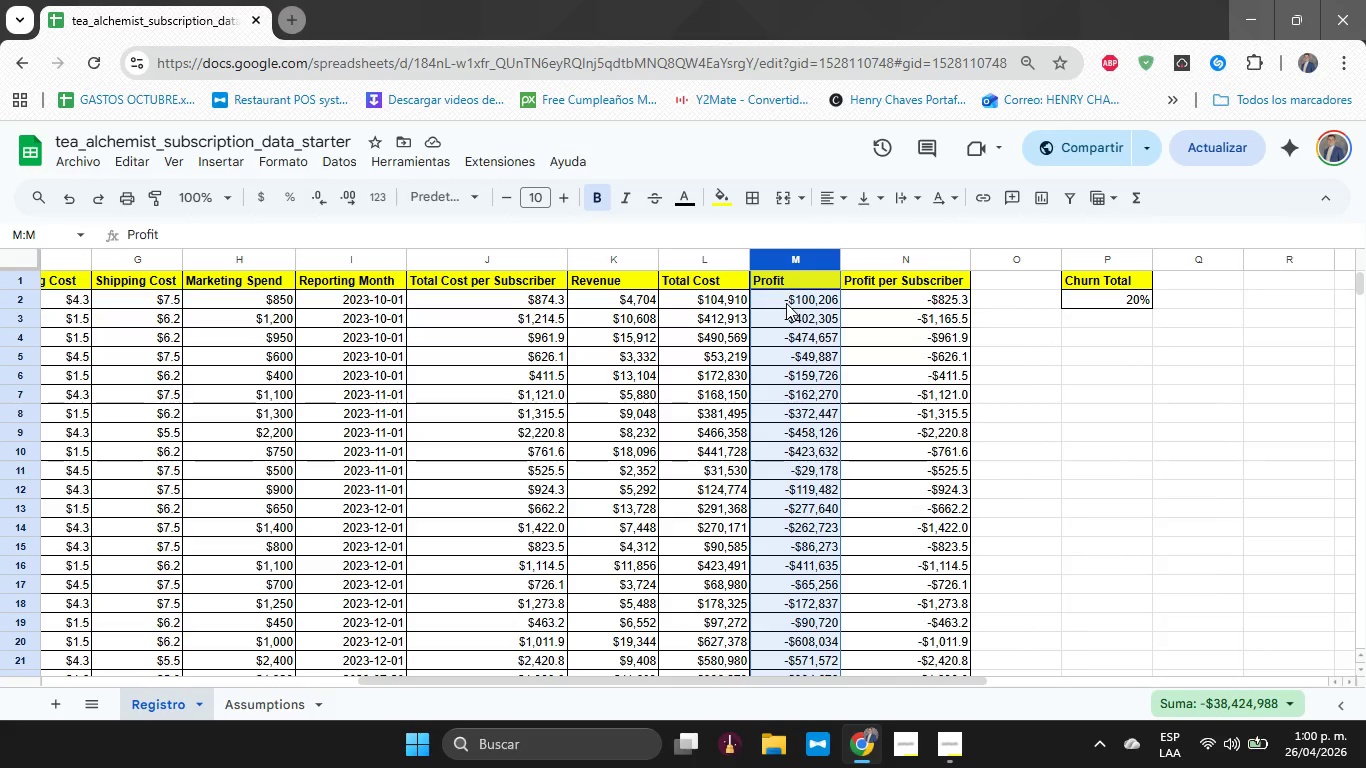 
wait(8.47)
 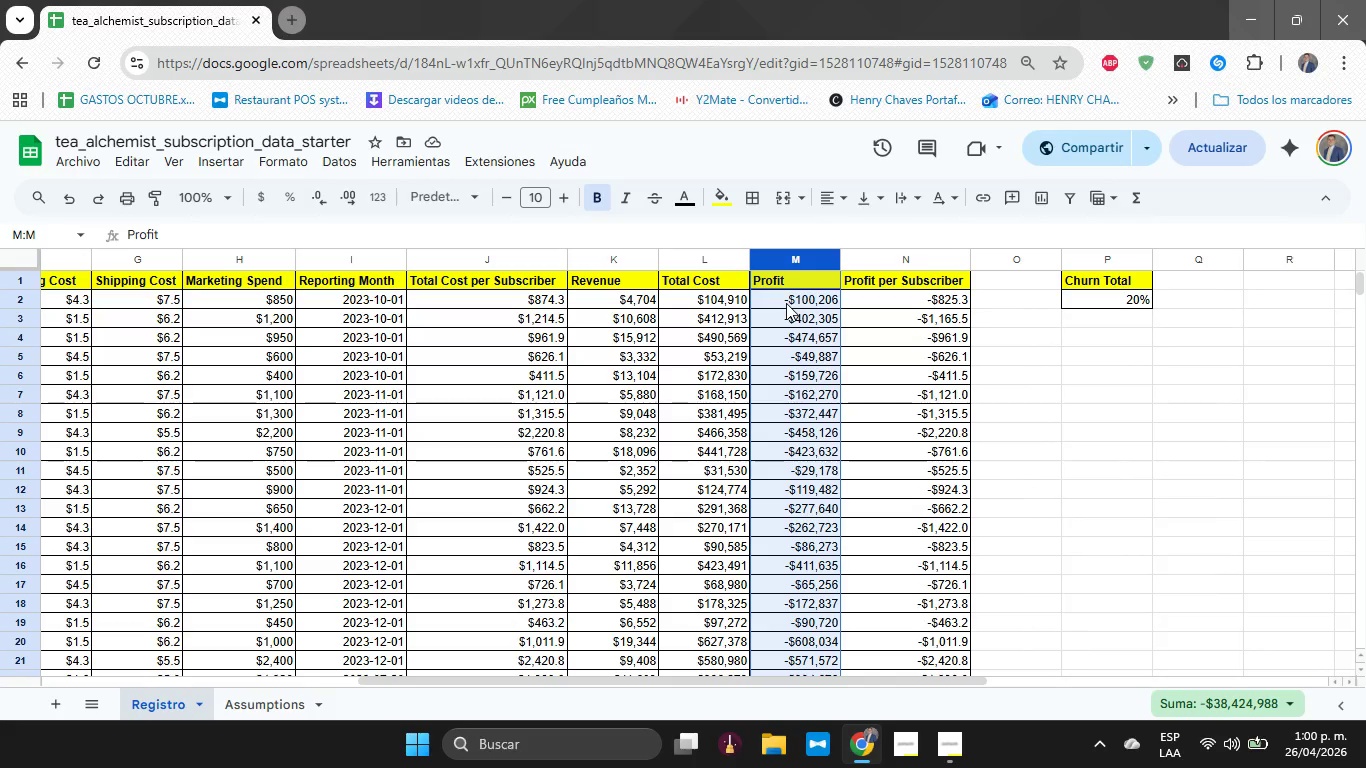 
left_click([259, 162])
 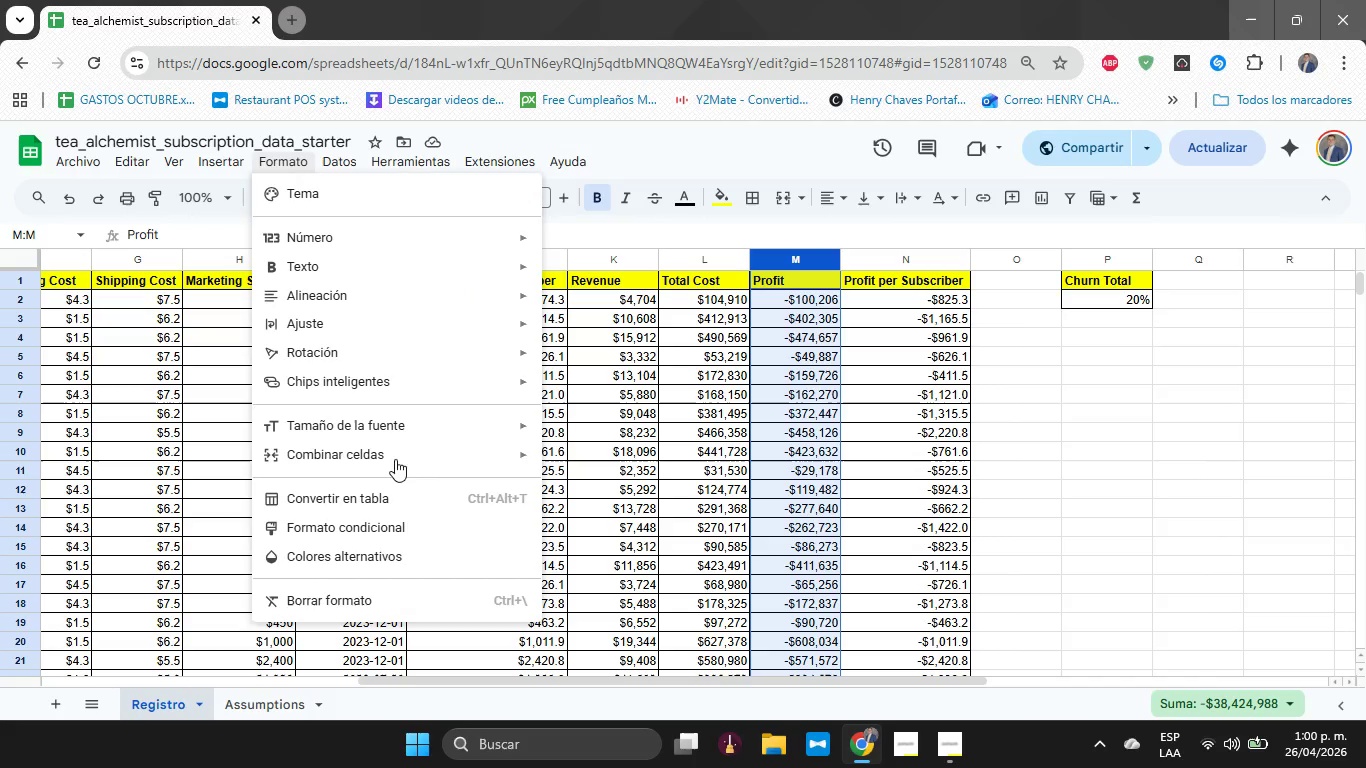 
left_click([407, 524])
 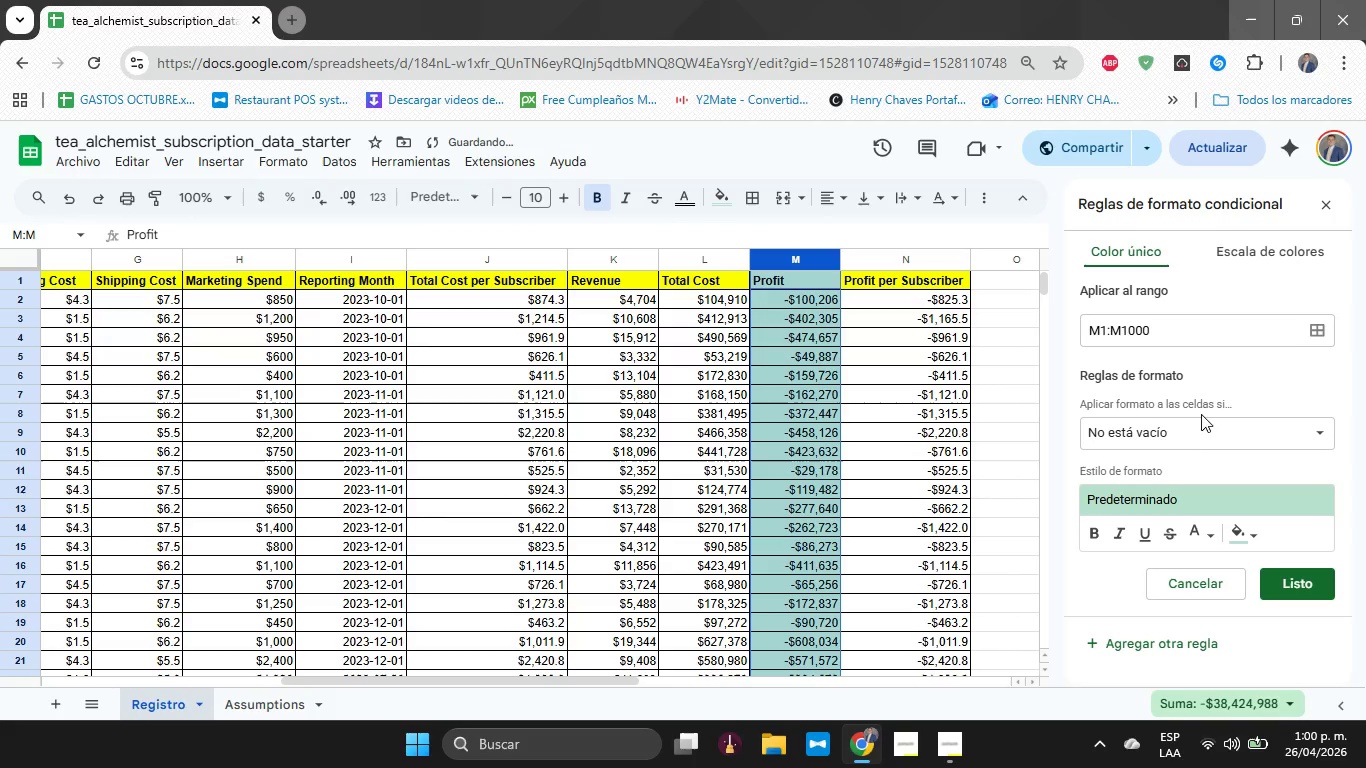 
left_click([1201, 423])
 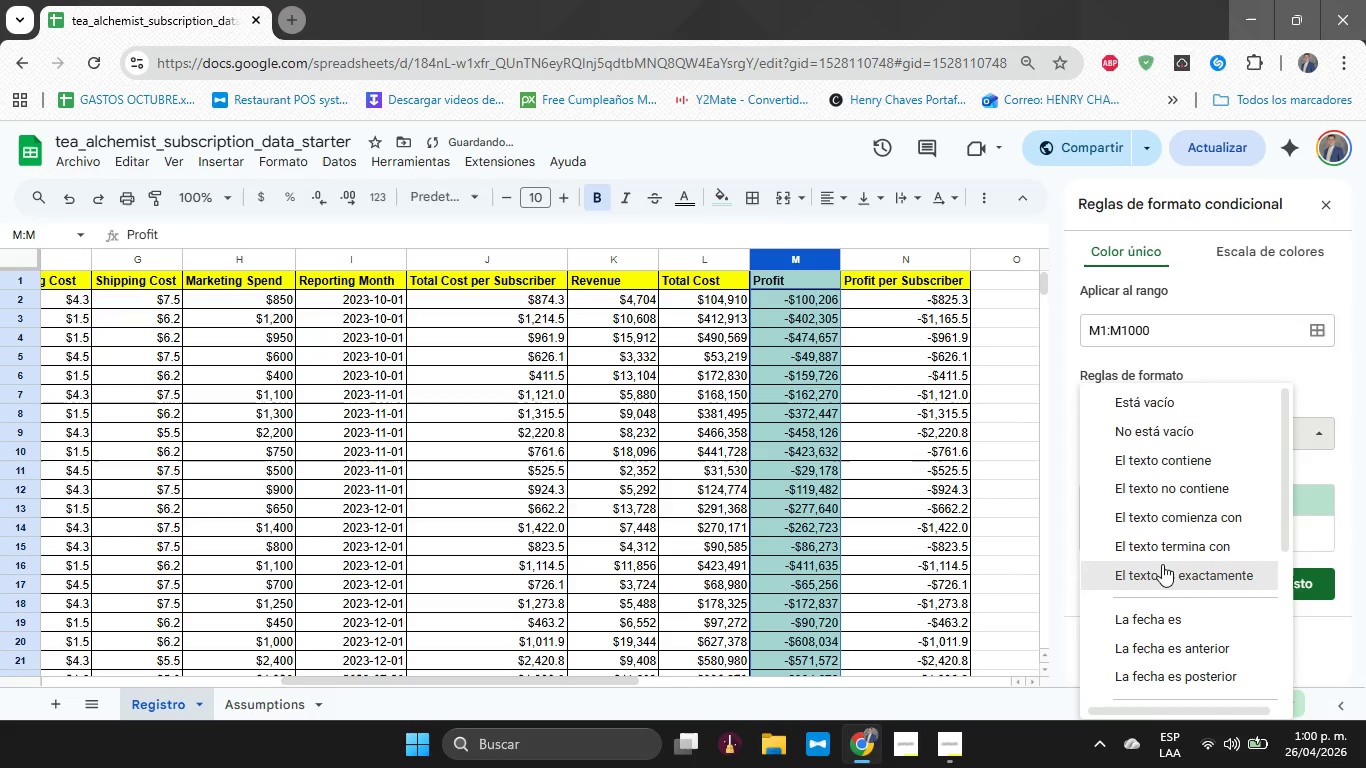 
scroll: coordinate [1162, 569], scroll_direction: down, amount: 1.0
 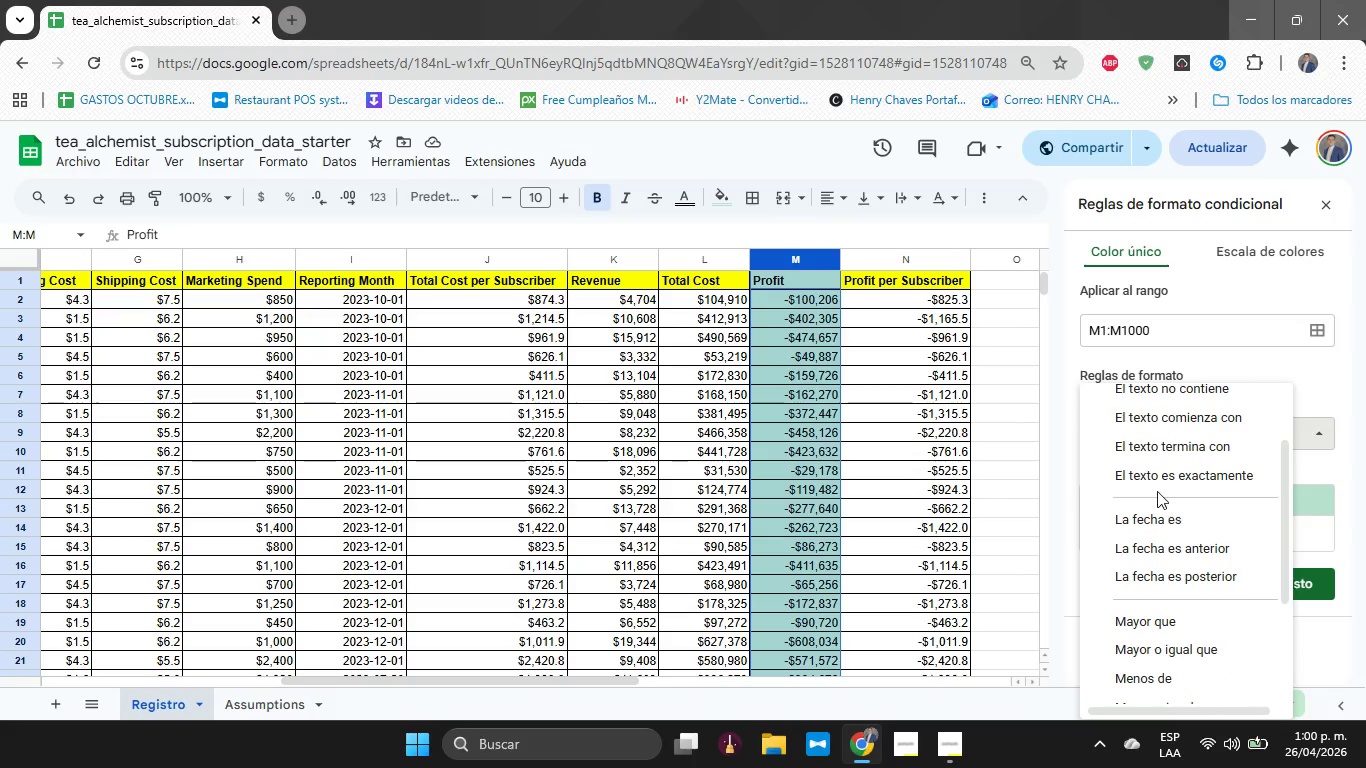 
left_click([1184, 623])
 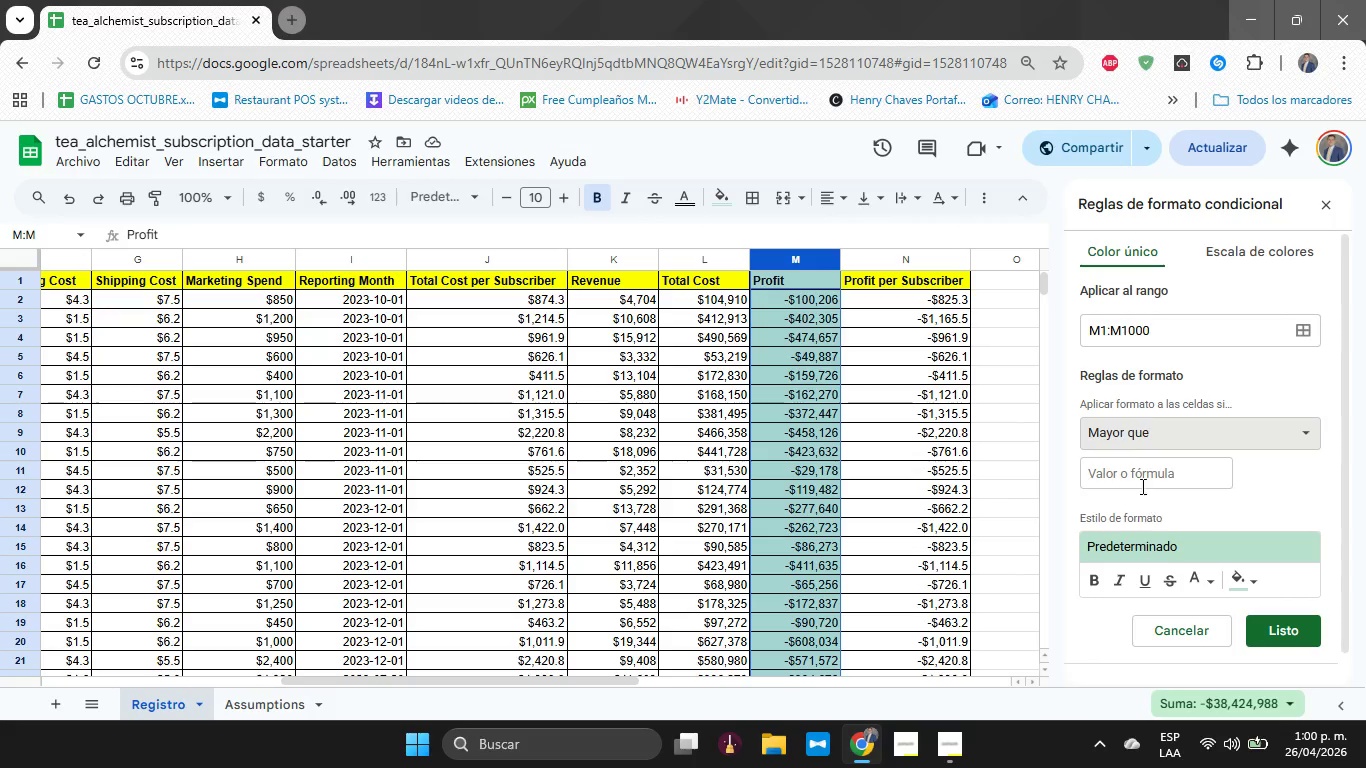 
left_click([1140, 478])
 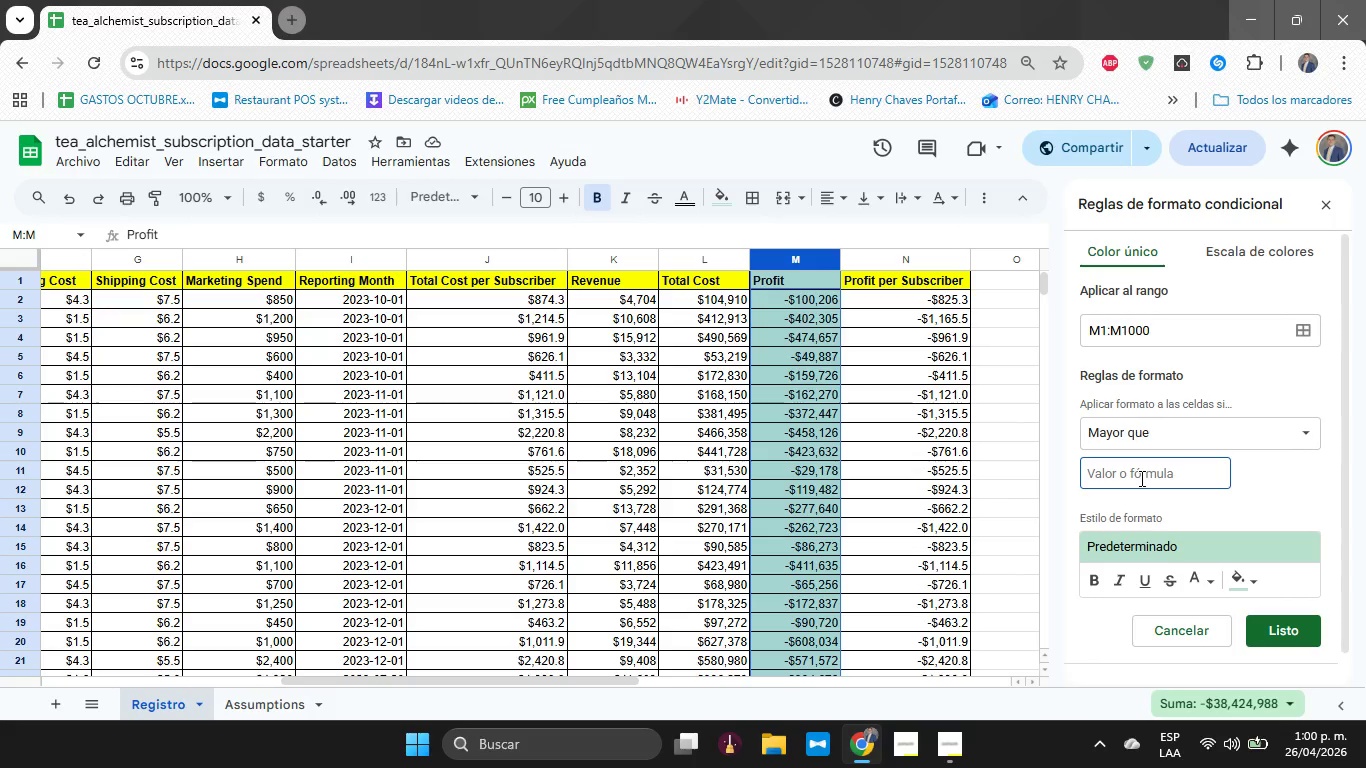 
key(0)
 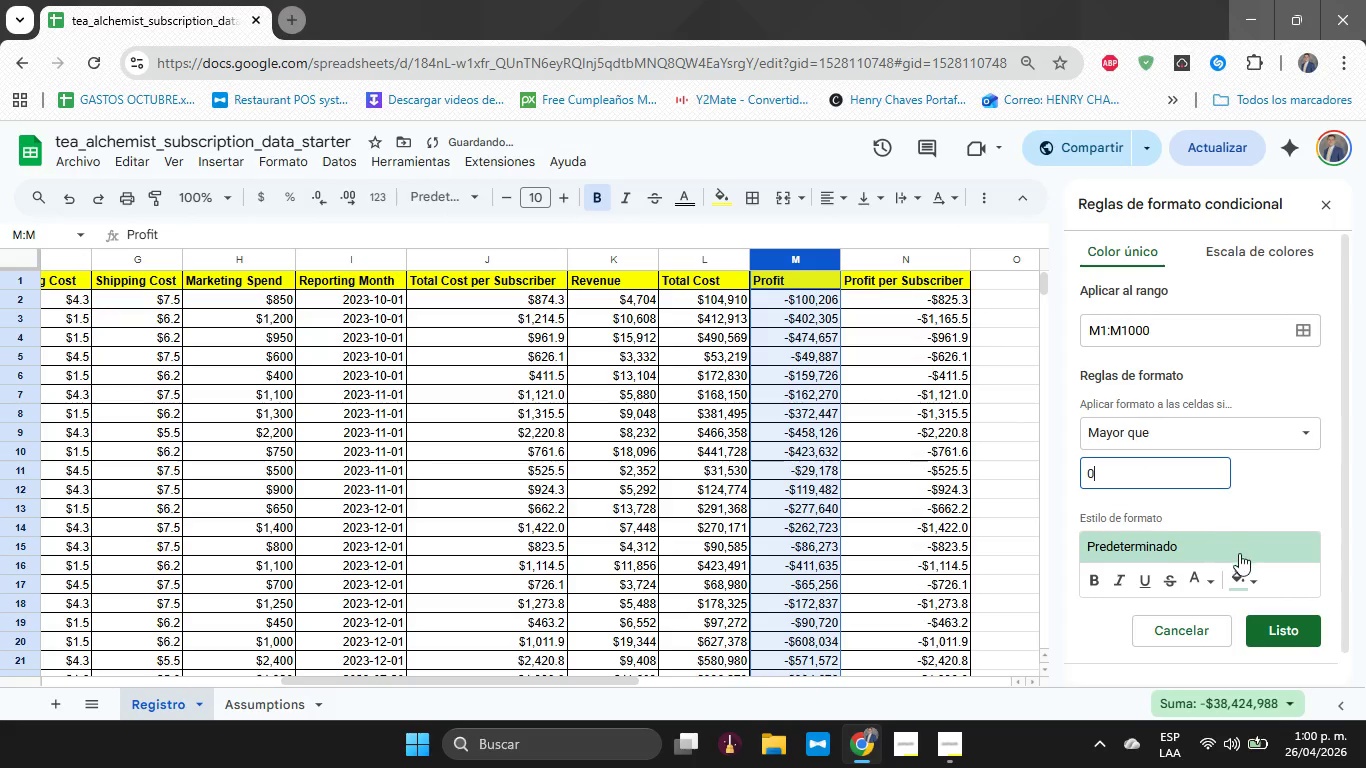 
left_click([1236, 576])
 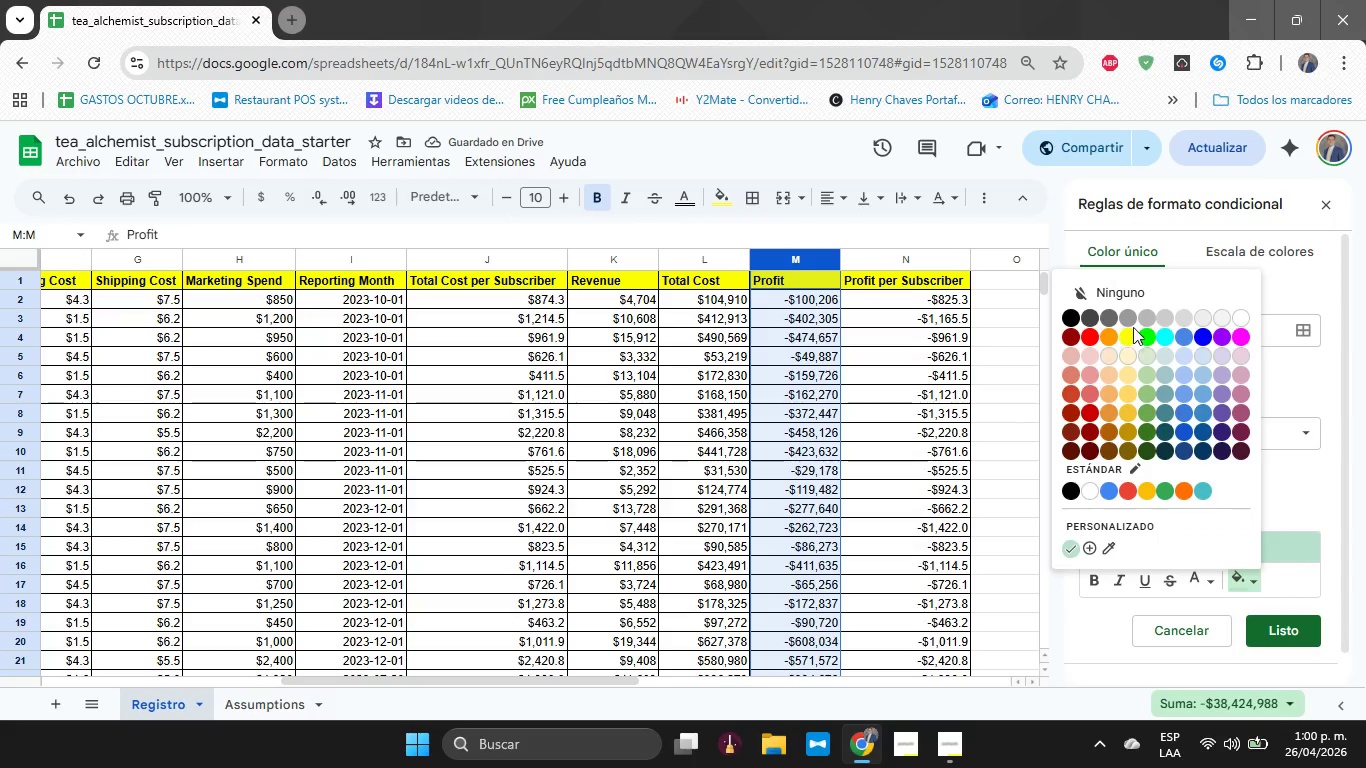 
left_click([1142, 334])
 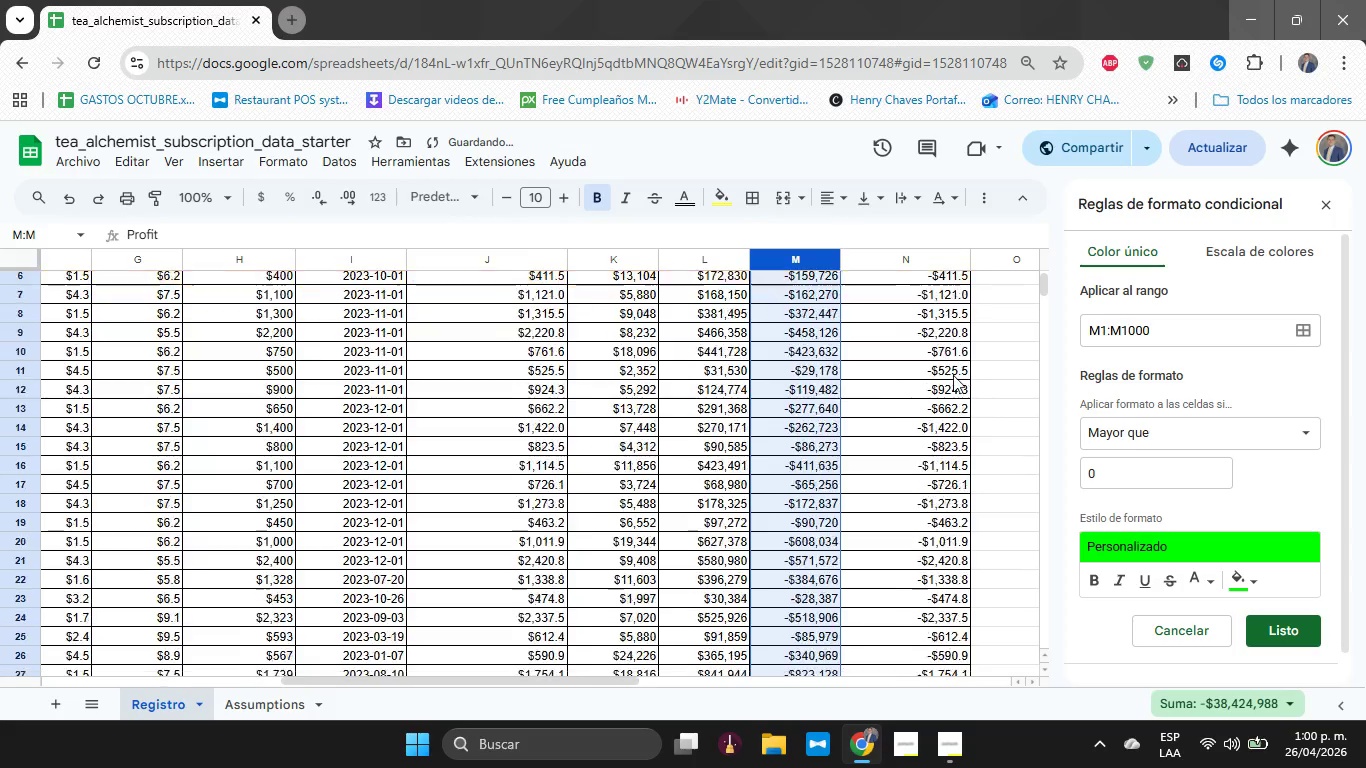 
scroll: coordinate [952, 378], scroll_direction: up, amount: 1.0
 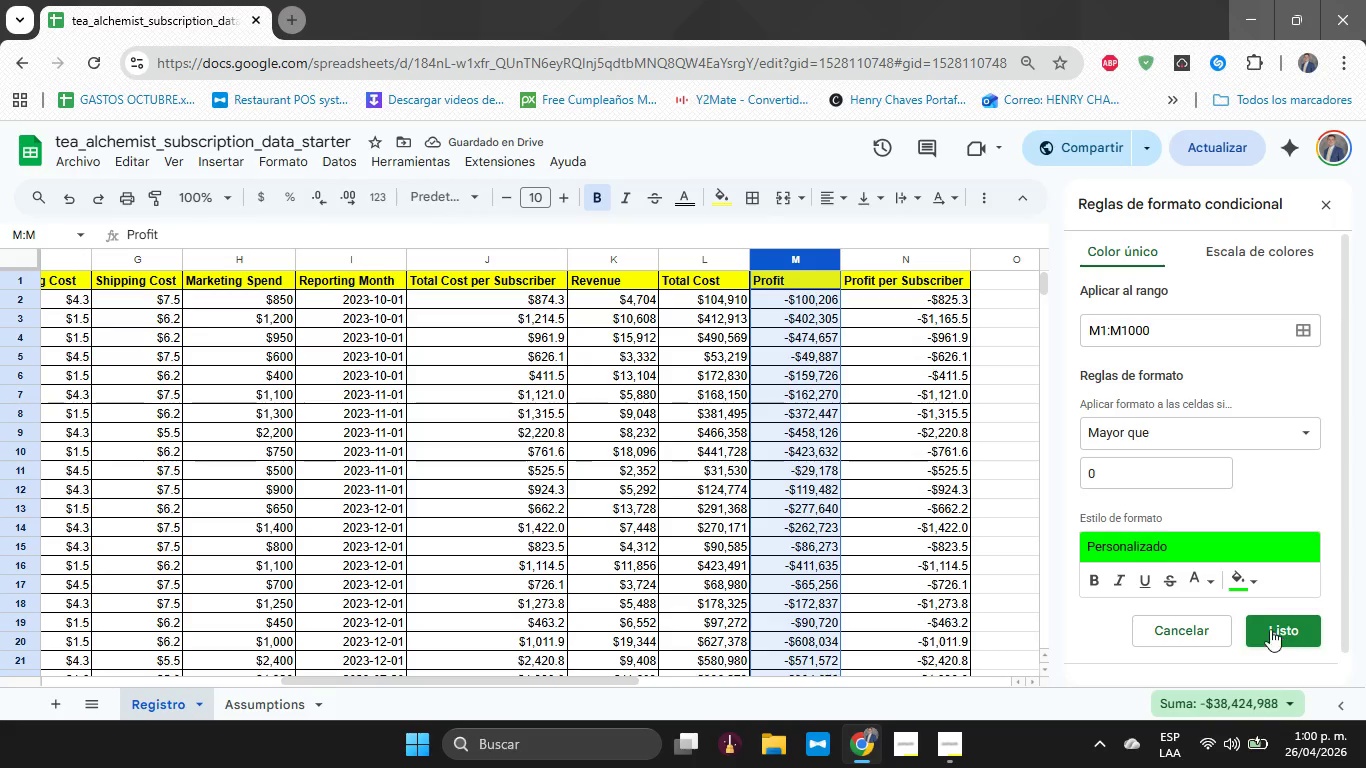 
left_click([1270, 629])
 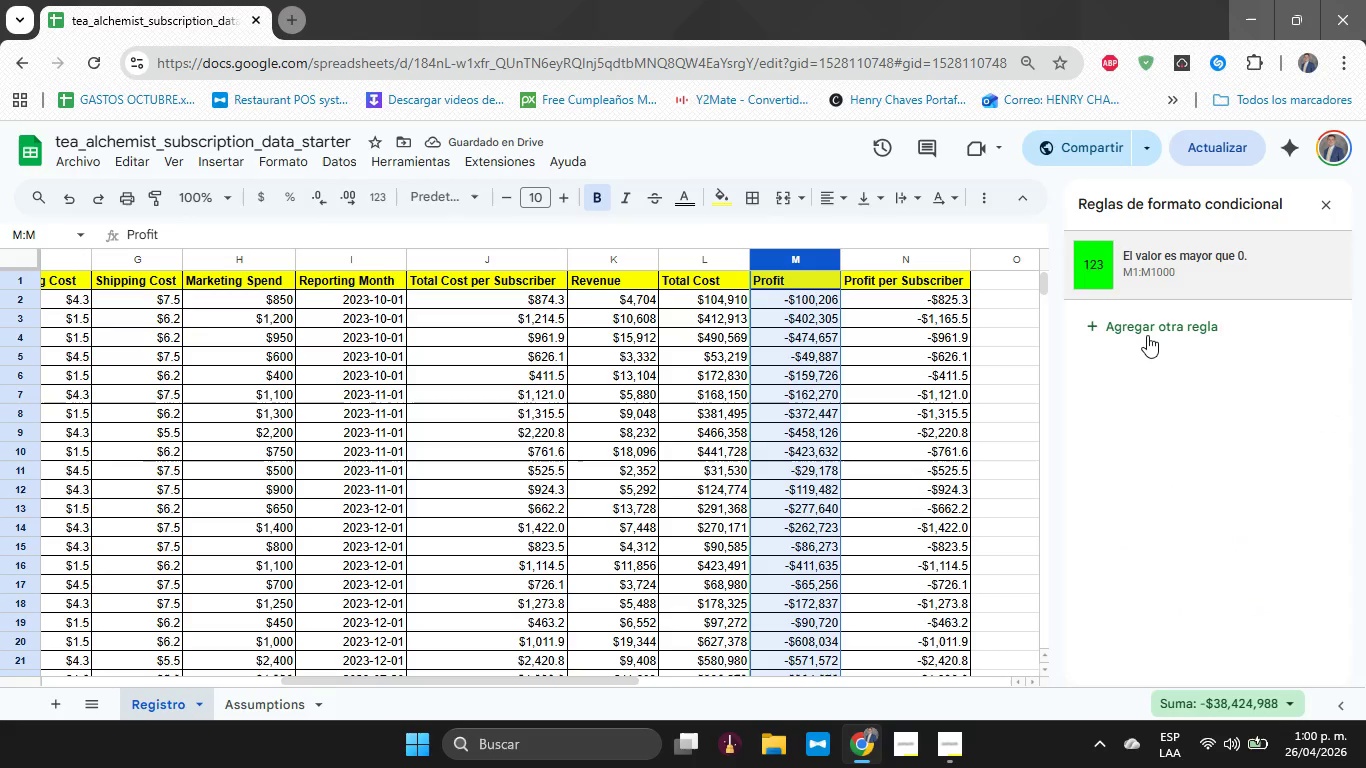 
left_click([1147, 335])
 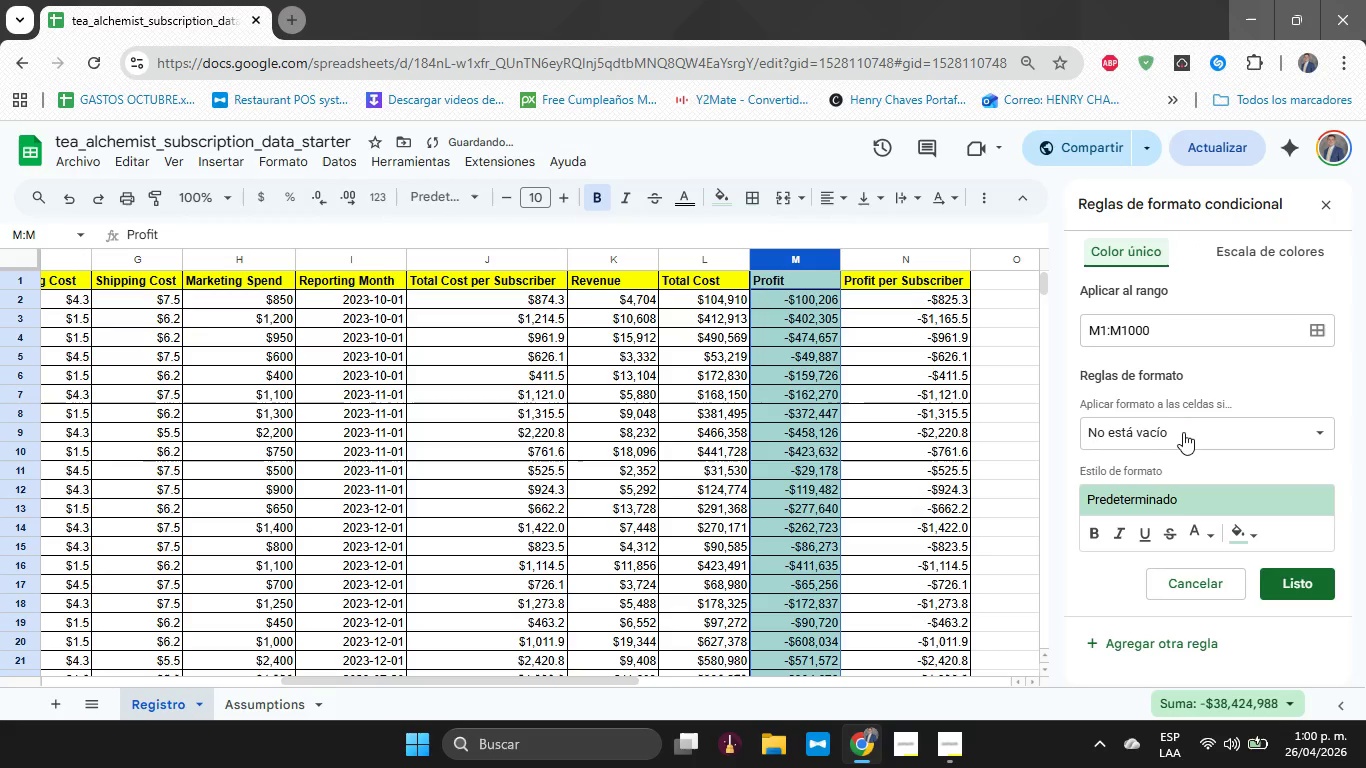 
left_click([1185, 443])
 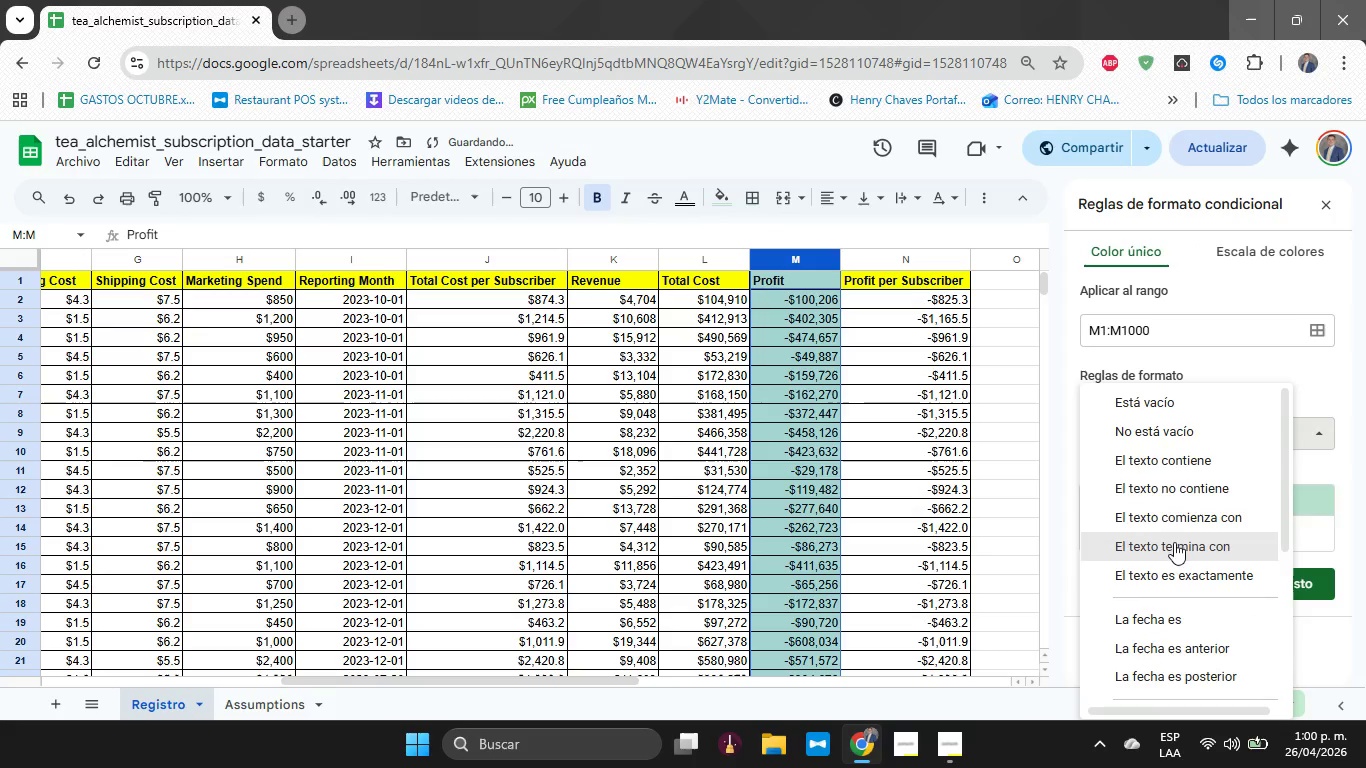 
scroll: coordinate [1174, 552], scroll_direction: down, amount: 5.0
 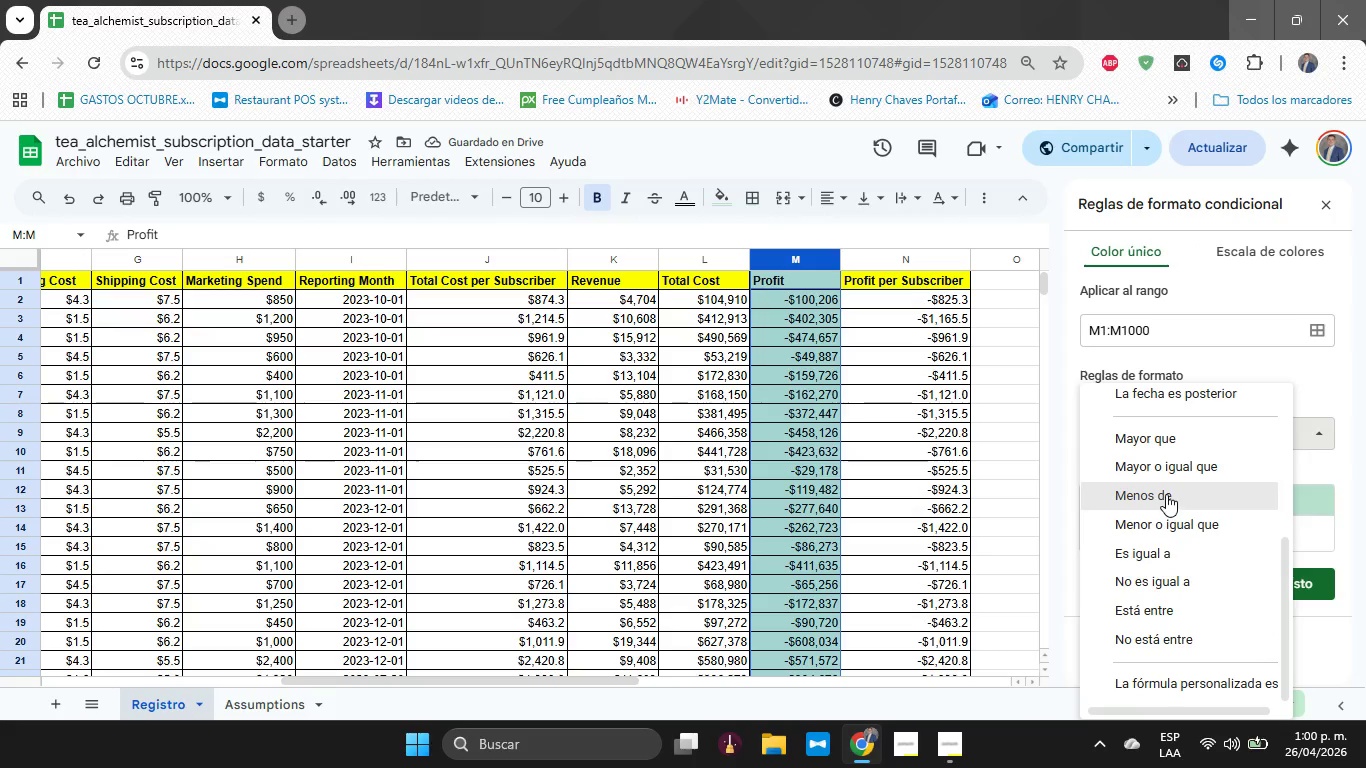 
left_click([1166, 494])
 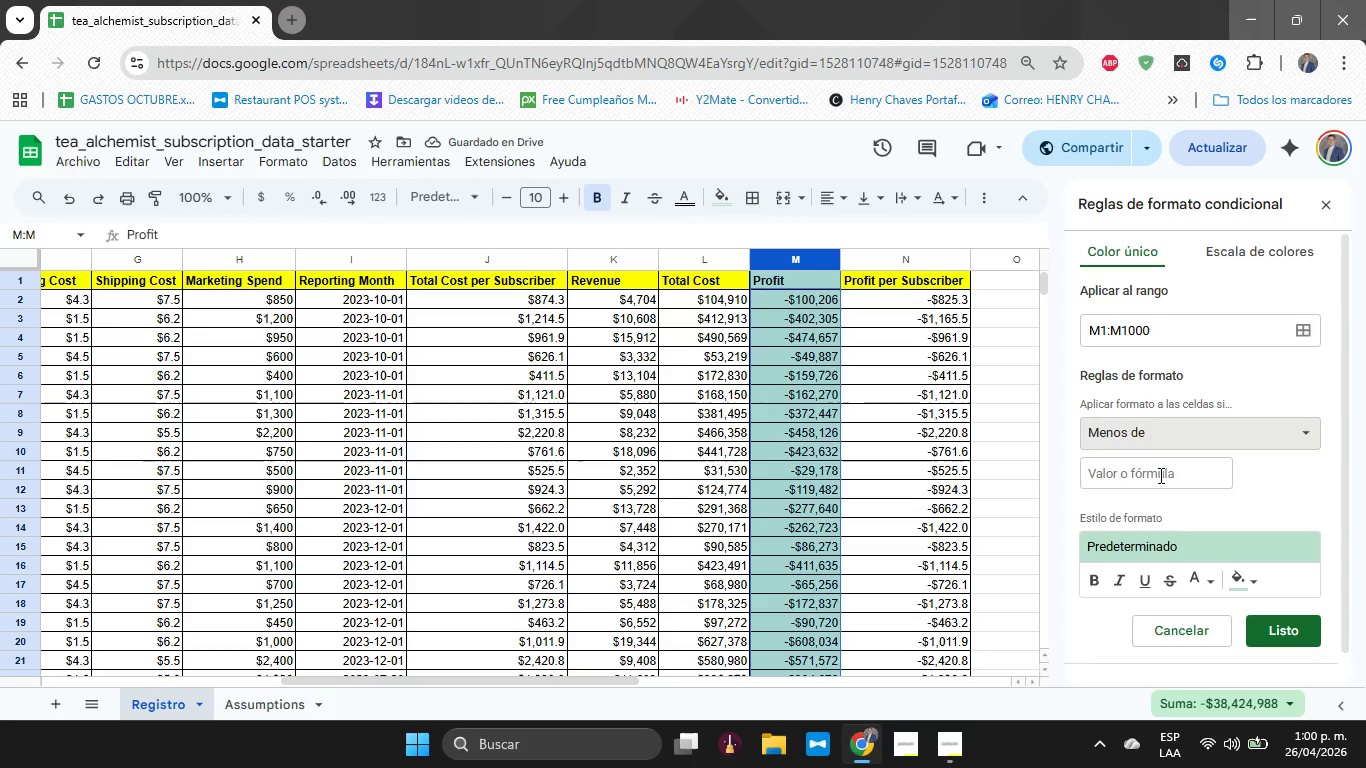 
left_click([1159, 475])
 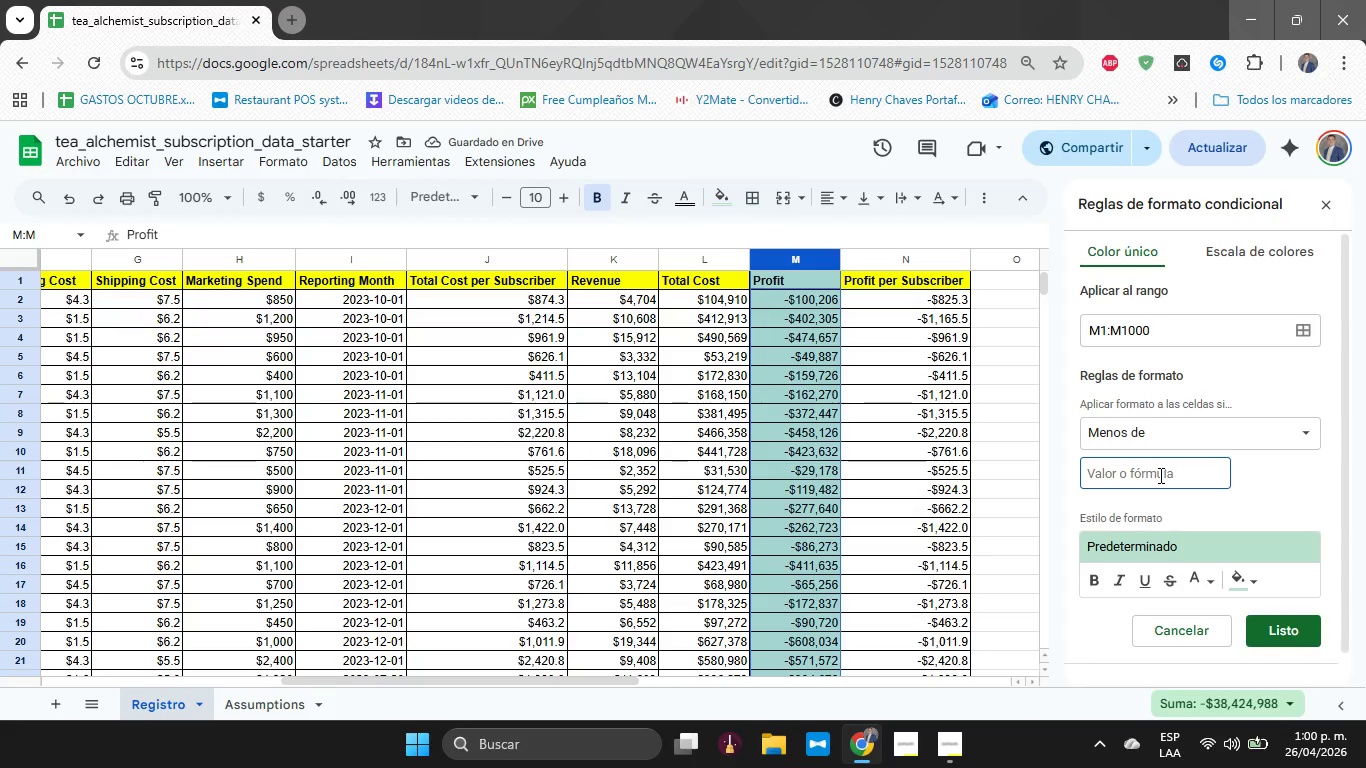 
key(0)
 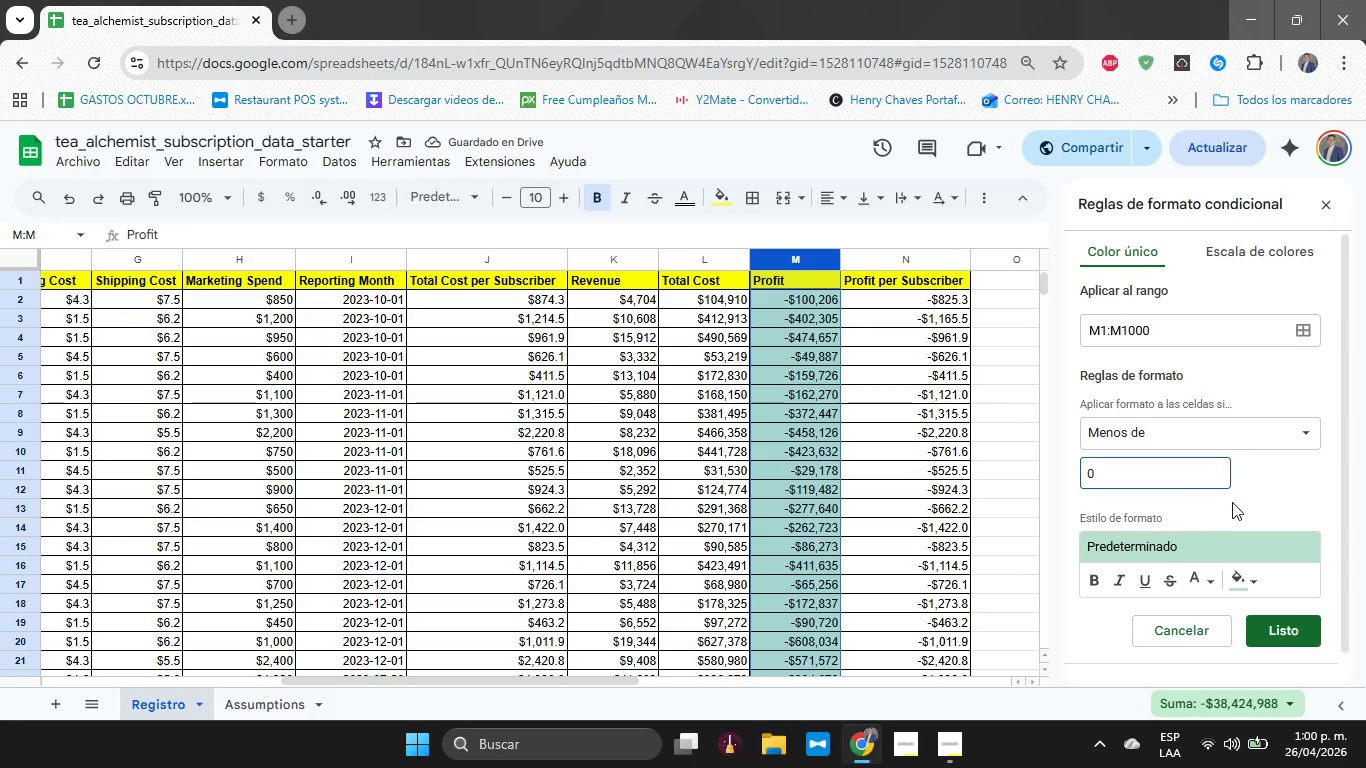 
left_click([1249, 579])
 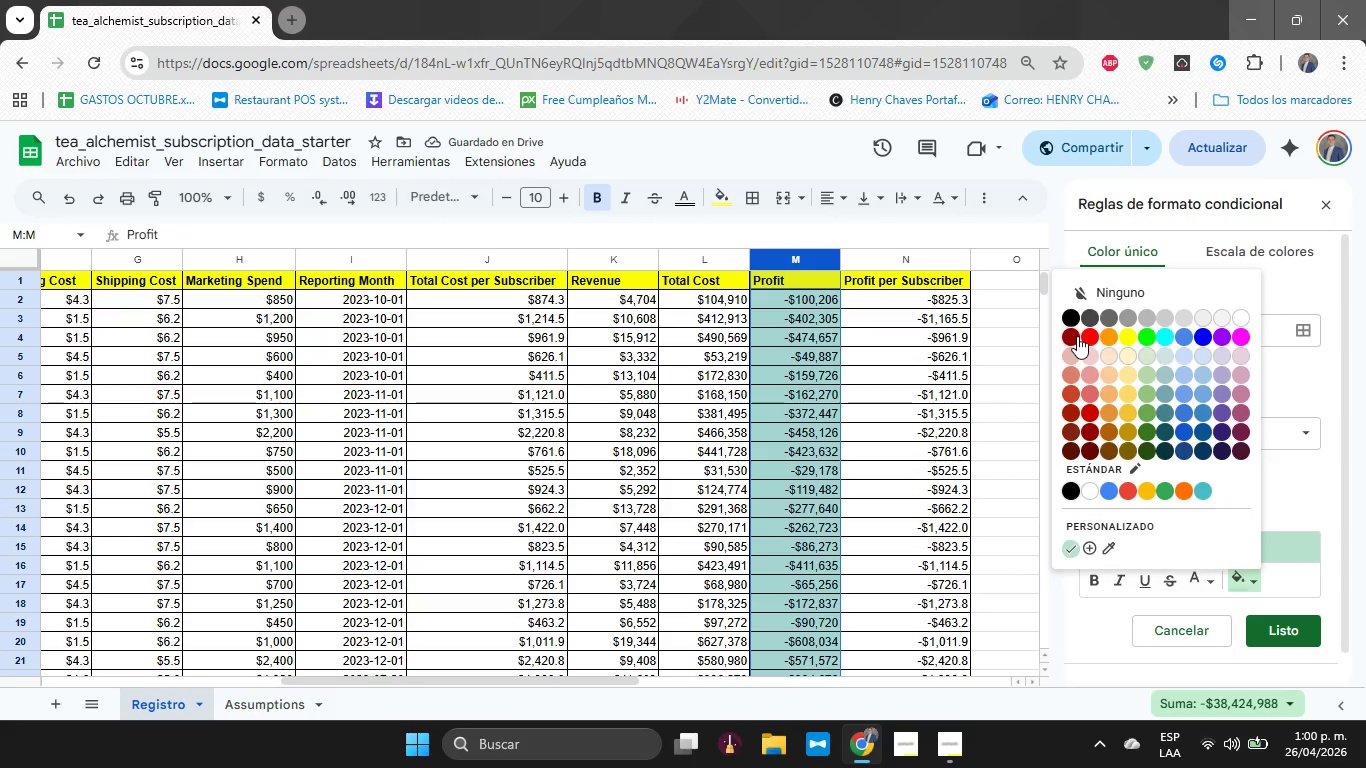 
left_click([1085, 335])
 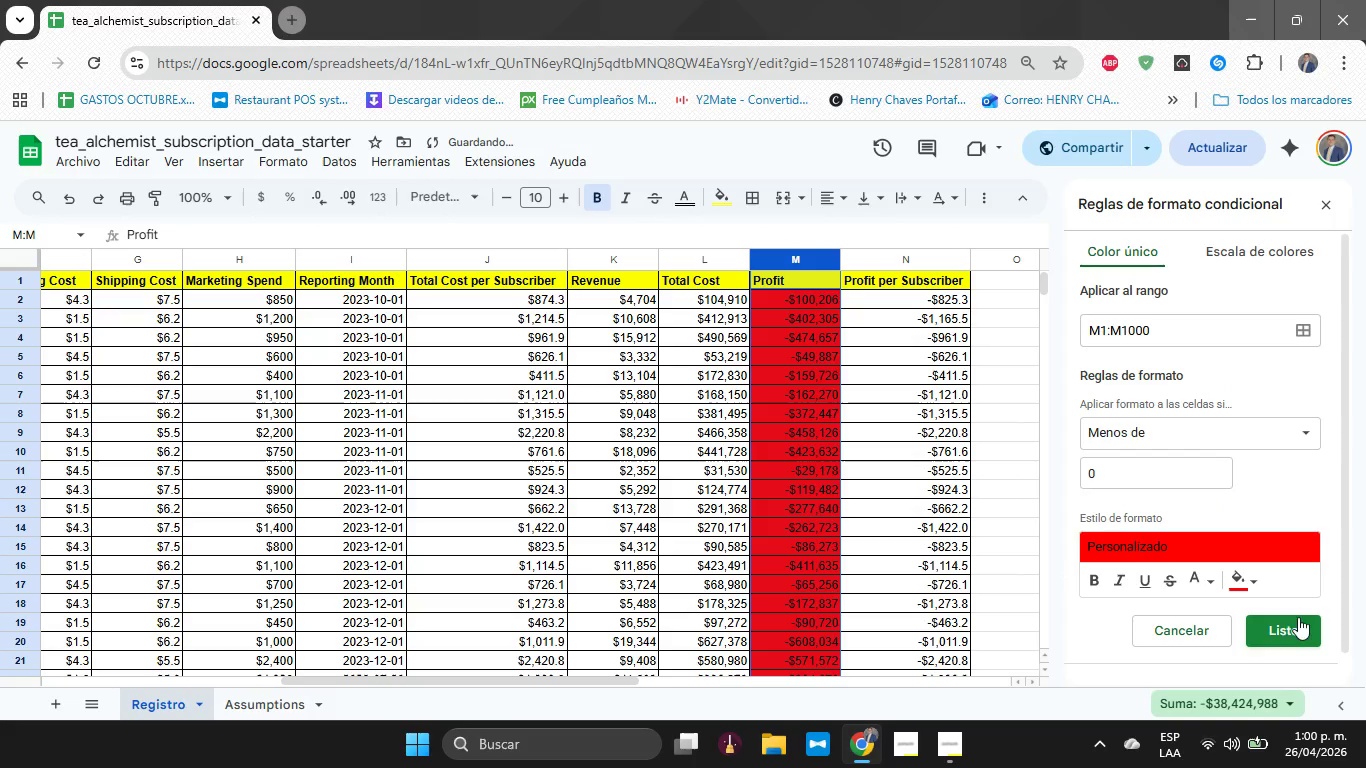 
left_click([1285, 622])
 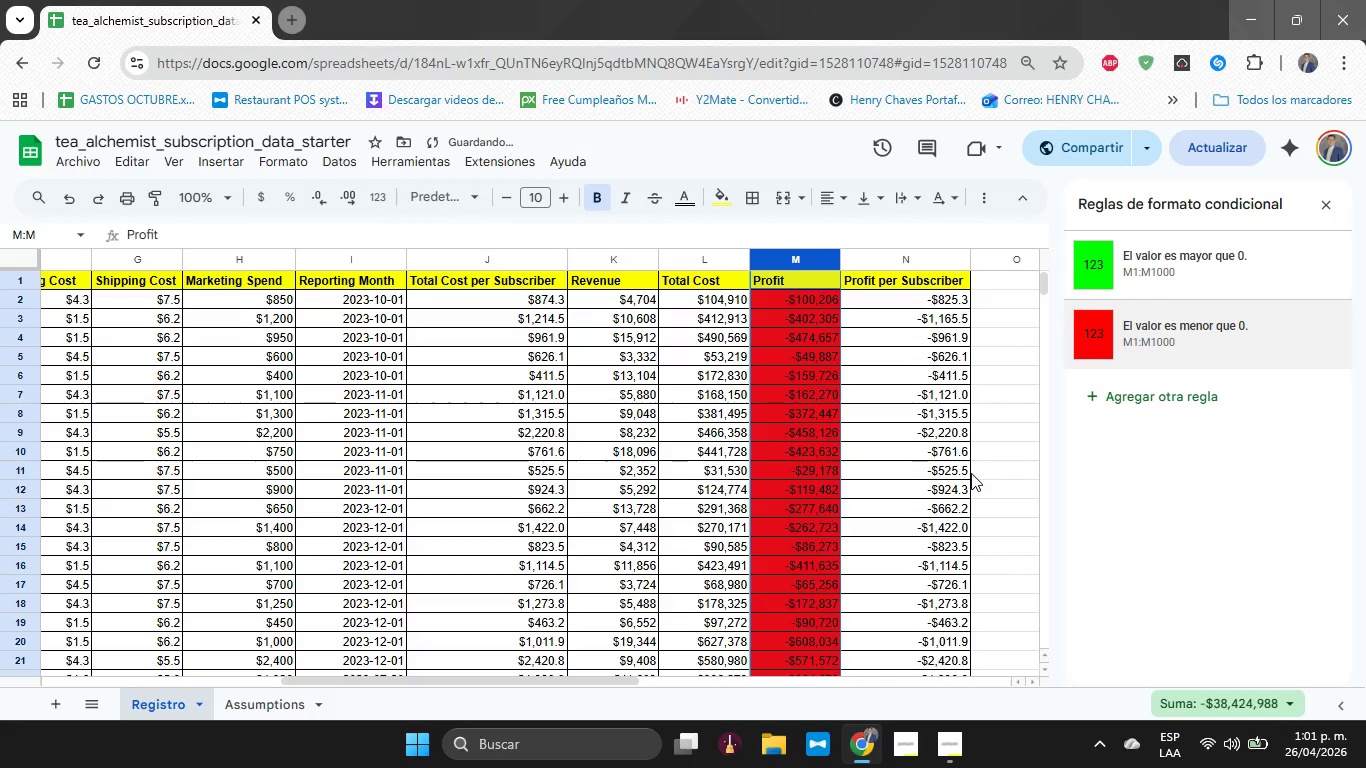 
scroll: coordinate [973, 473], scroll_direction: down, amount: 14.0
 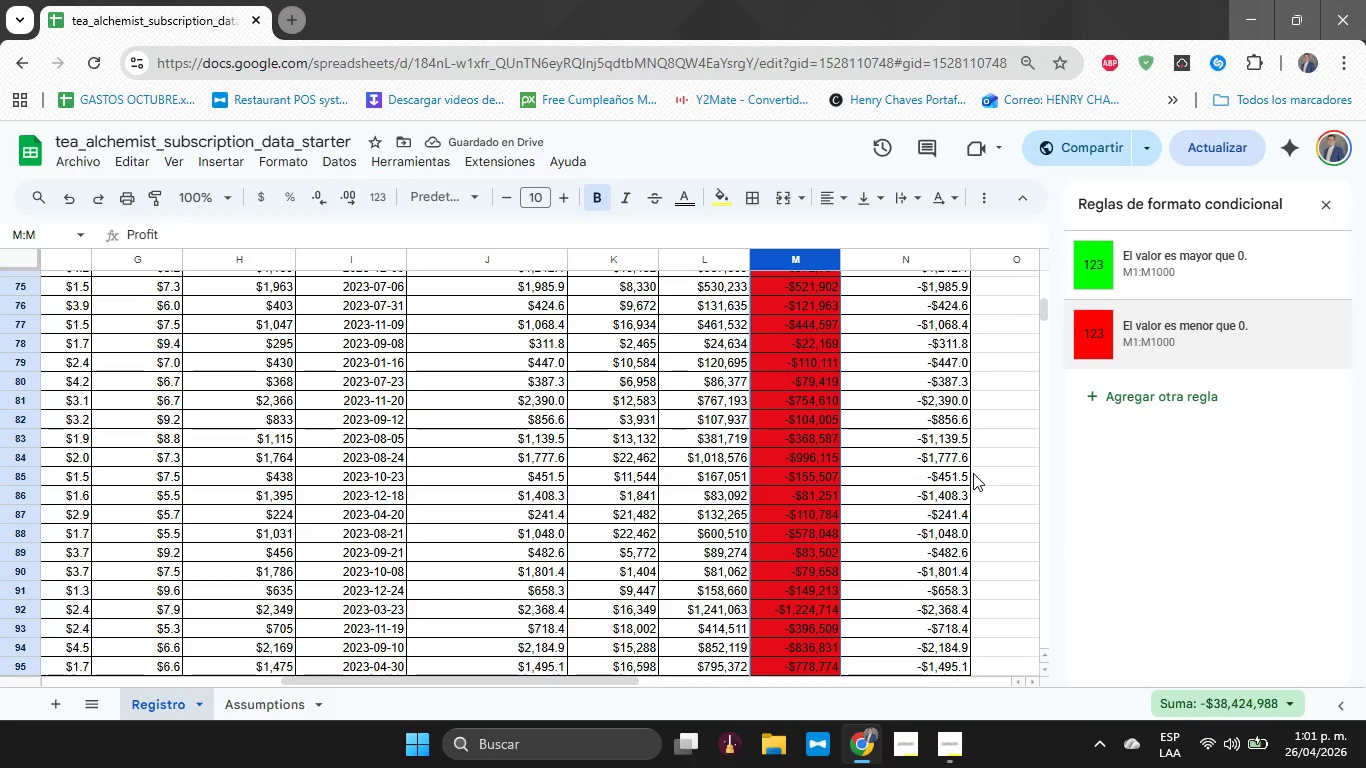 
scroll: coordinate [973, 473], scroll_direction: up, amount: 9.0
 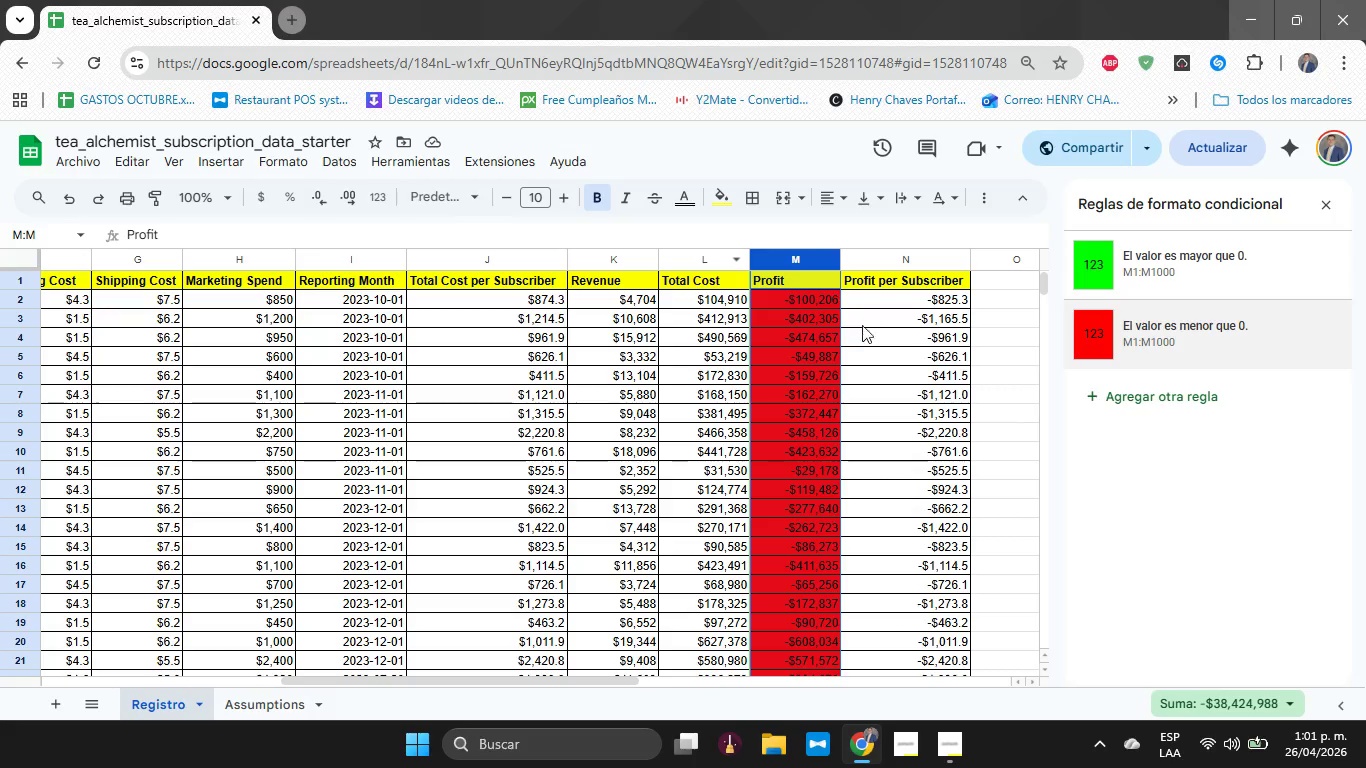 
wait(16.83)
 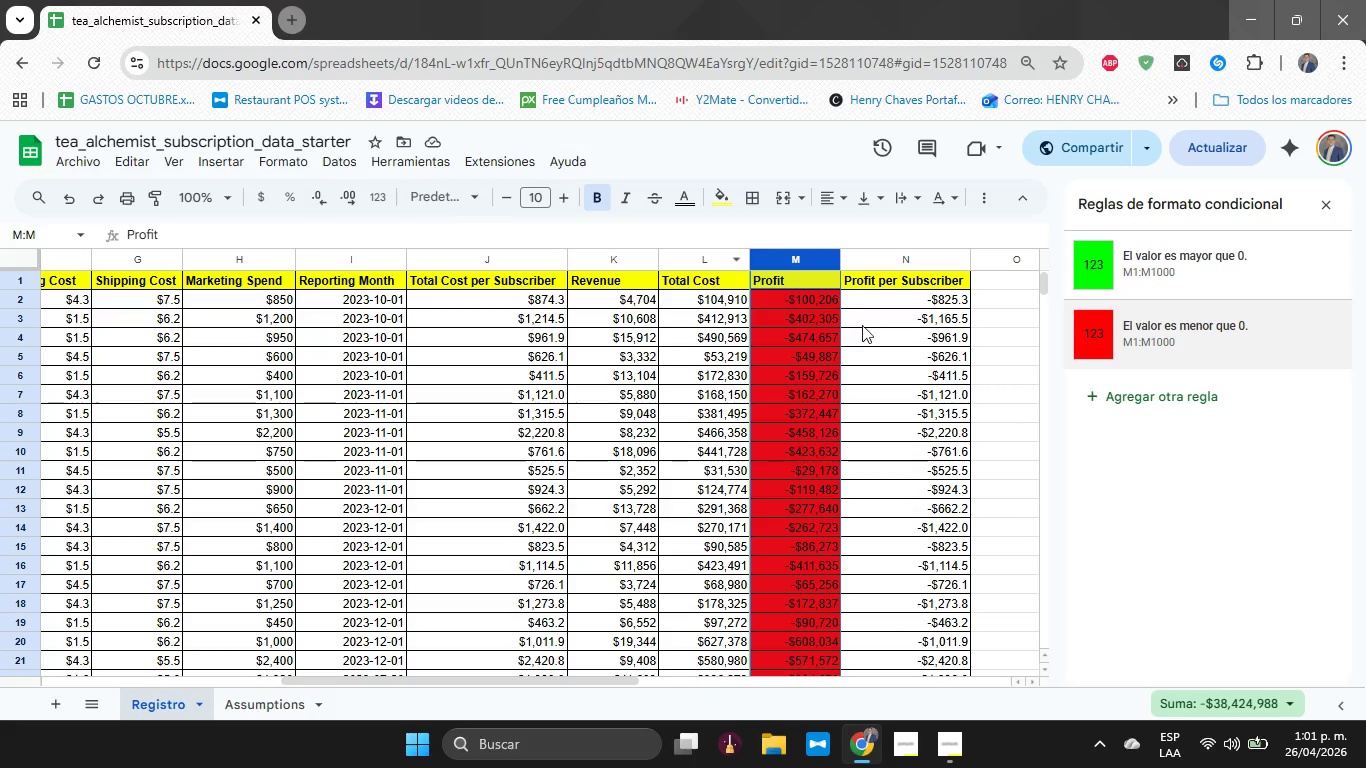 
left_click_drag(start_coordinate=[369, 682], to_coordinate=[456, 666])
 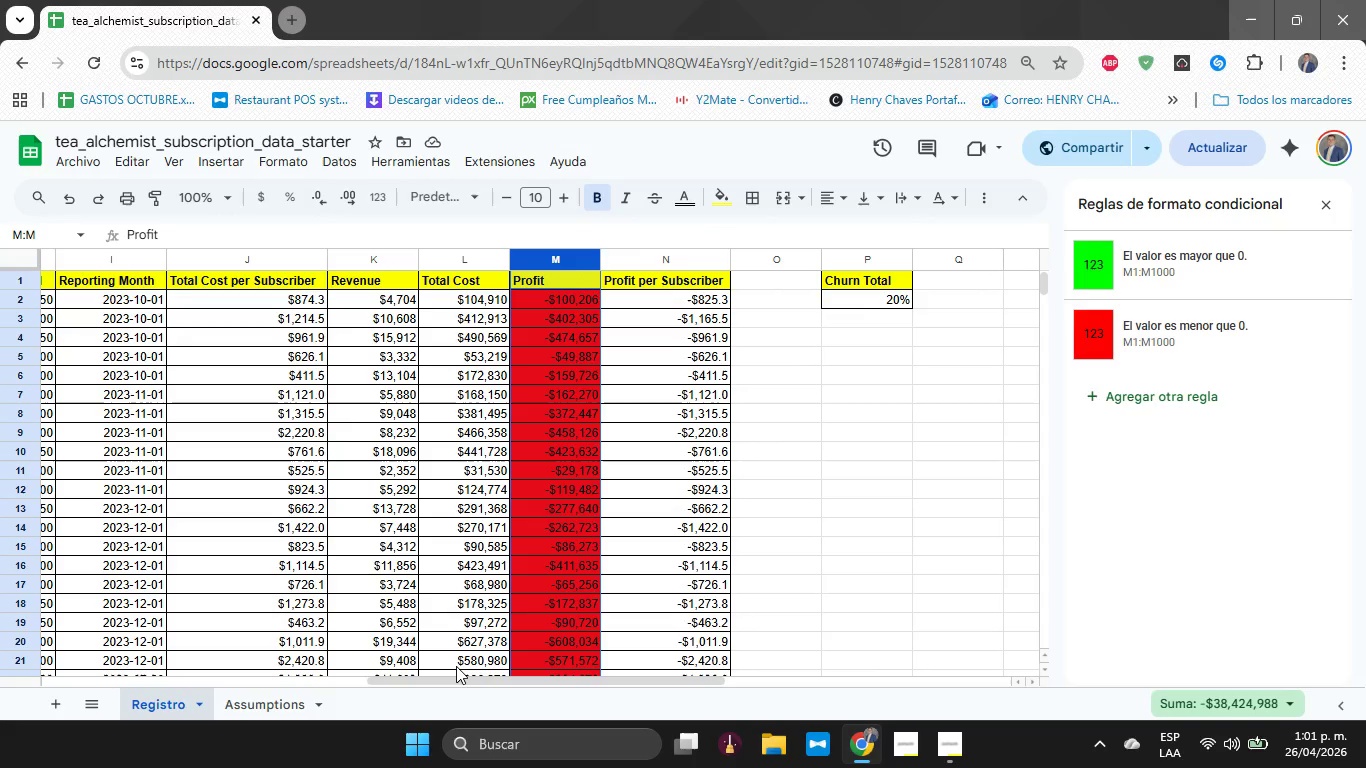 
wait(11.16)
 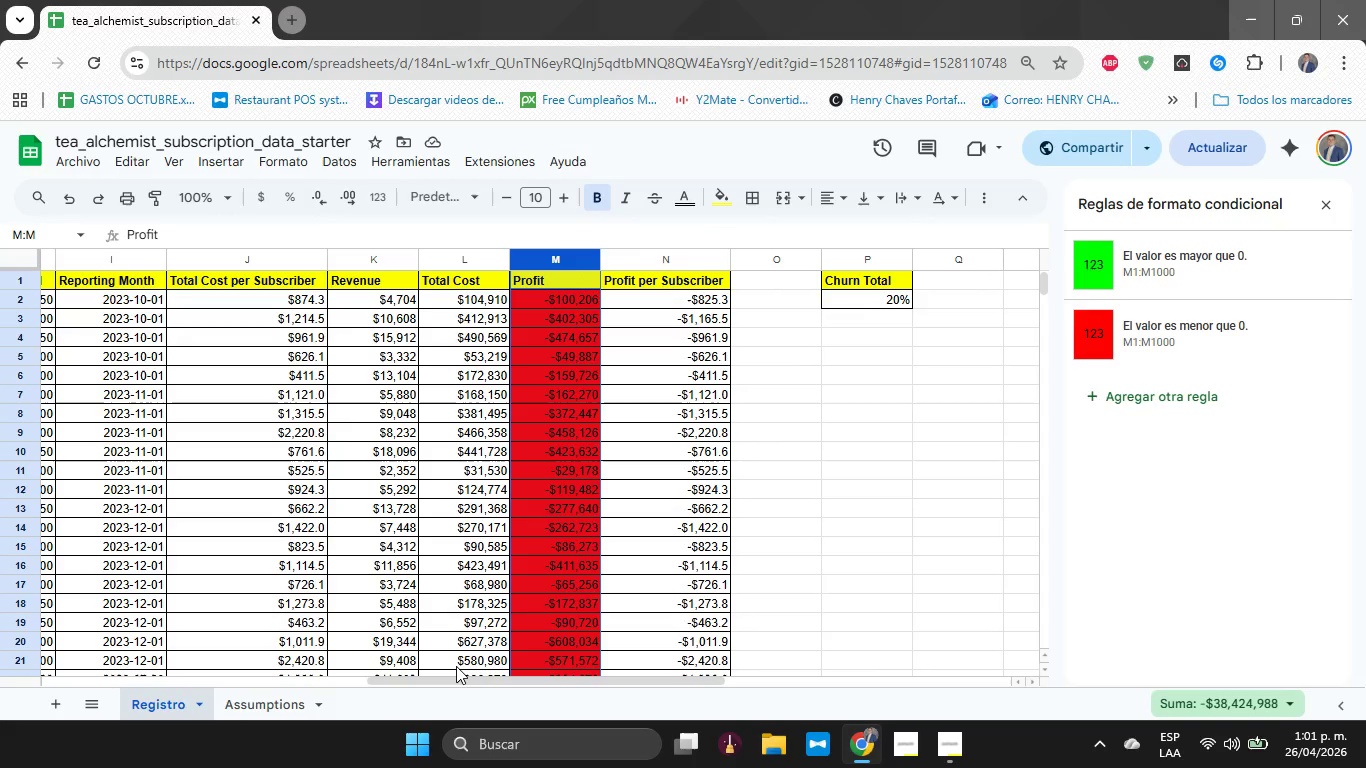 
left_click_drag(start_coordinate=[412, 683], to_coordinate=[376, 681])
 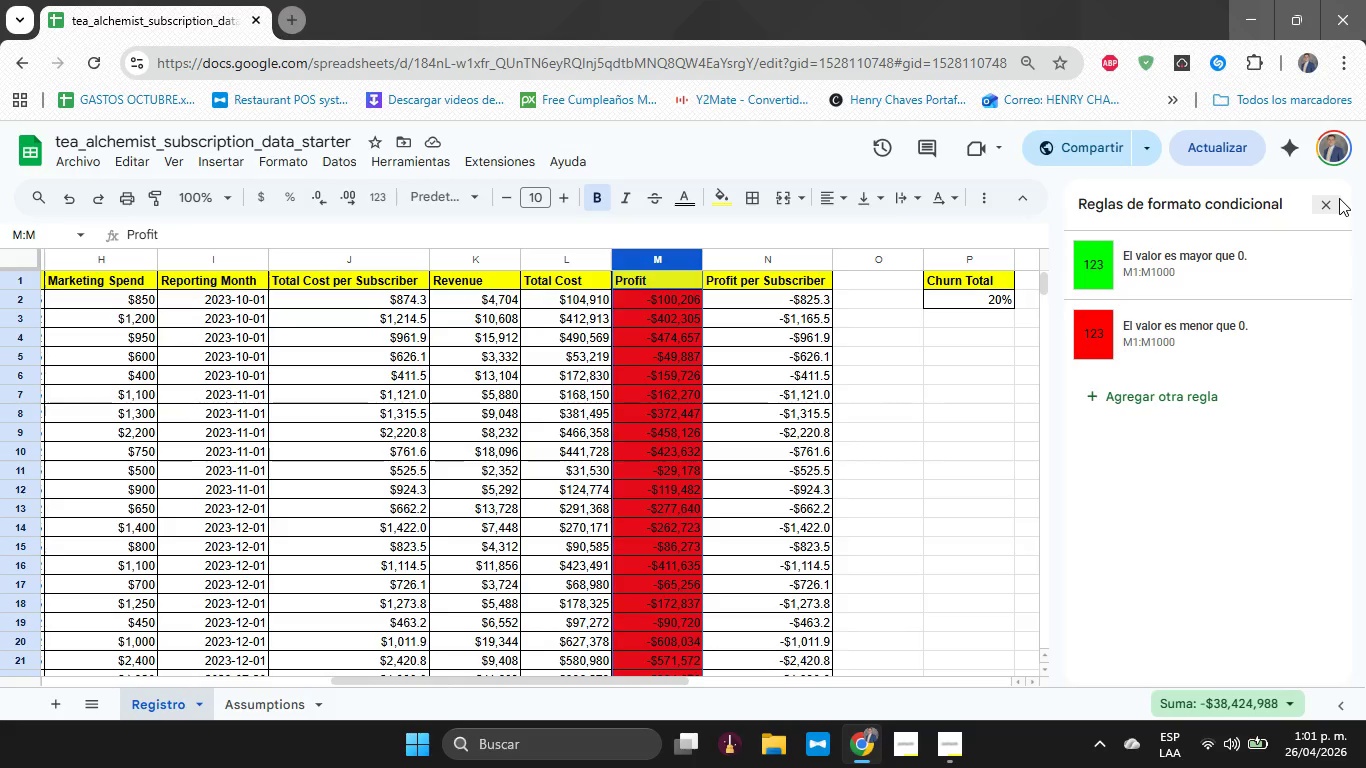 
left_click([1331, 208])
 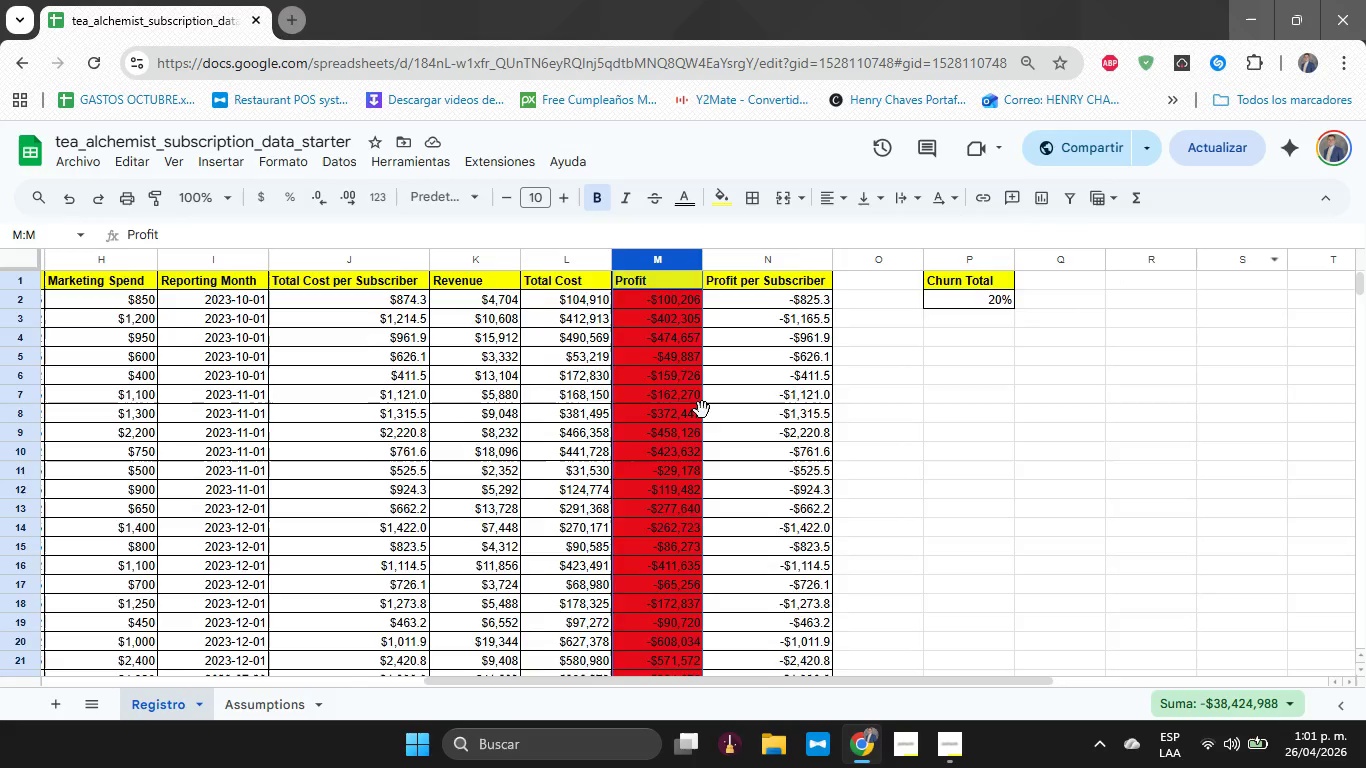 
scroll: coordinate [700, 412], scroll_direction: up, amount: 8.0
 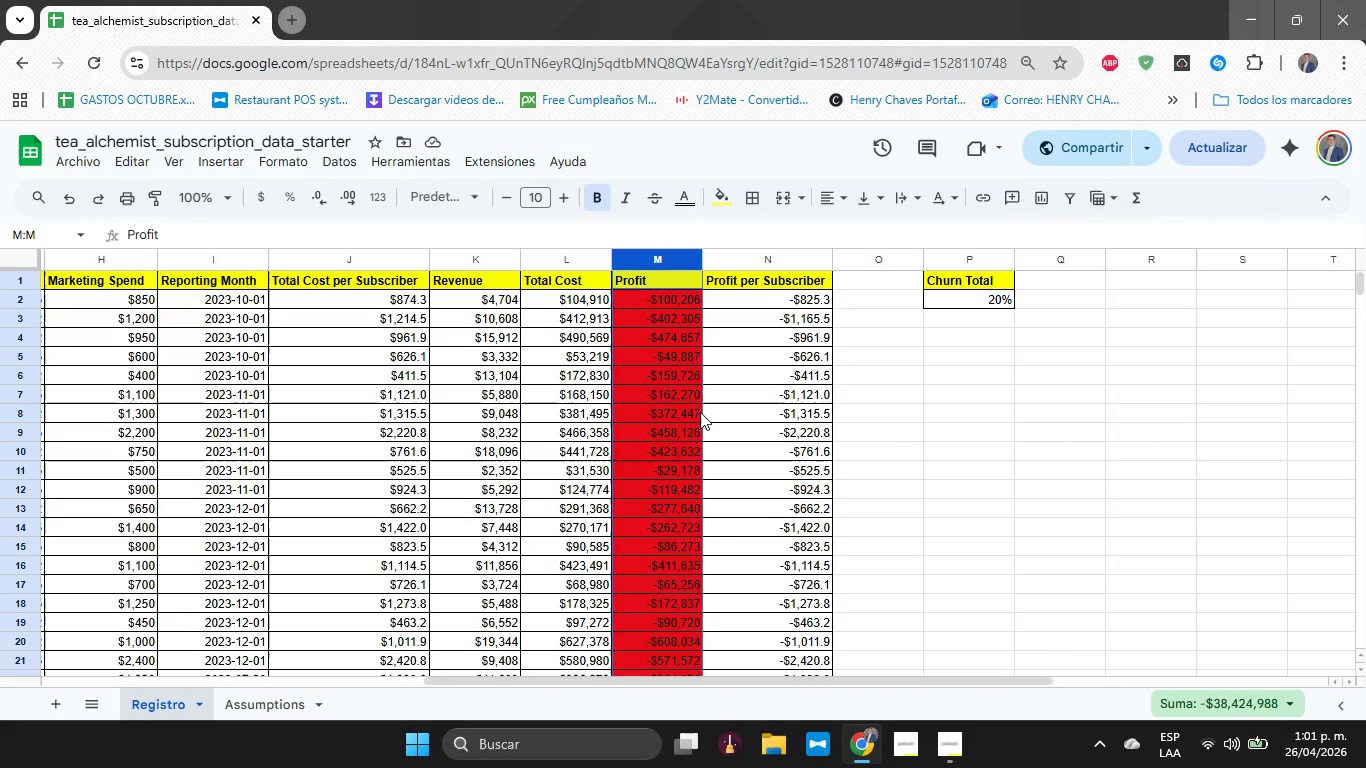 
wait(6.43)
 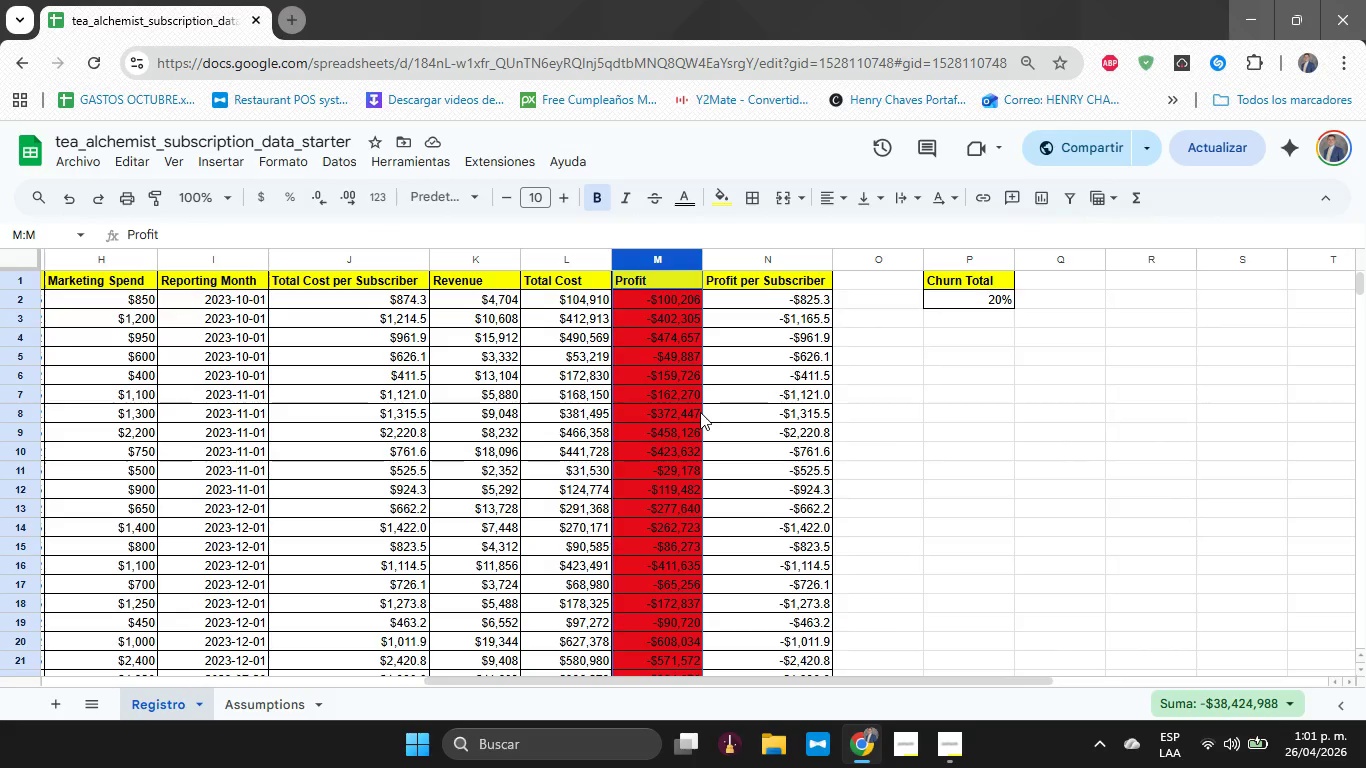 
left_click([951, 755])